 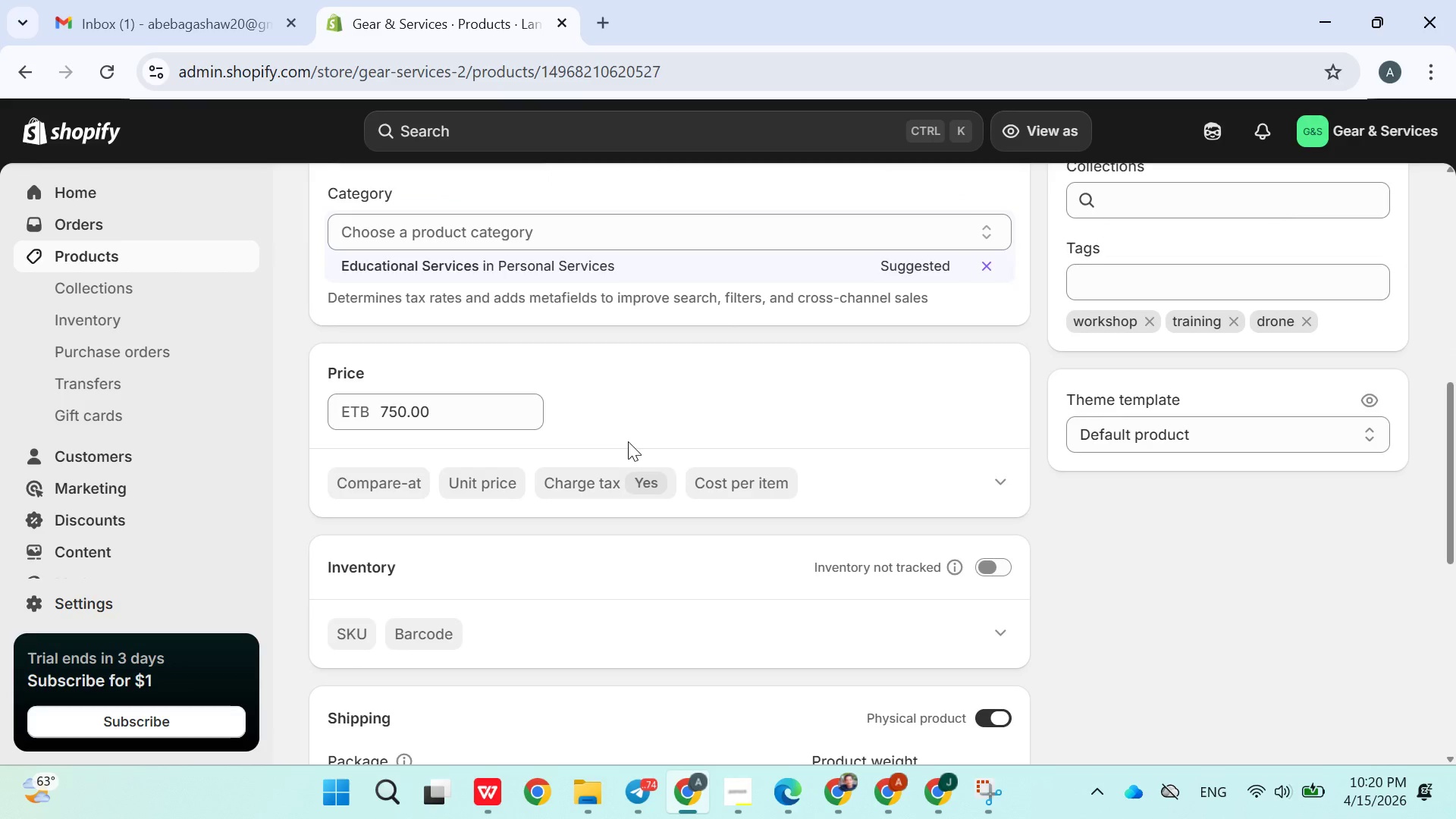 
scroll: coordinate [608, 529], scroll_direction: down, amount: 4.0
 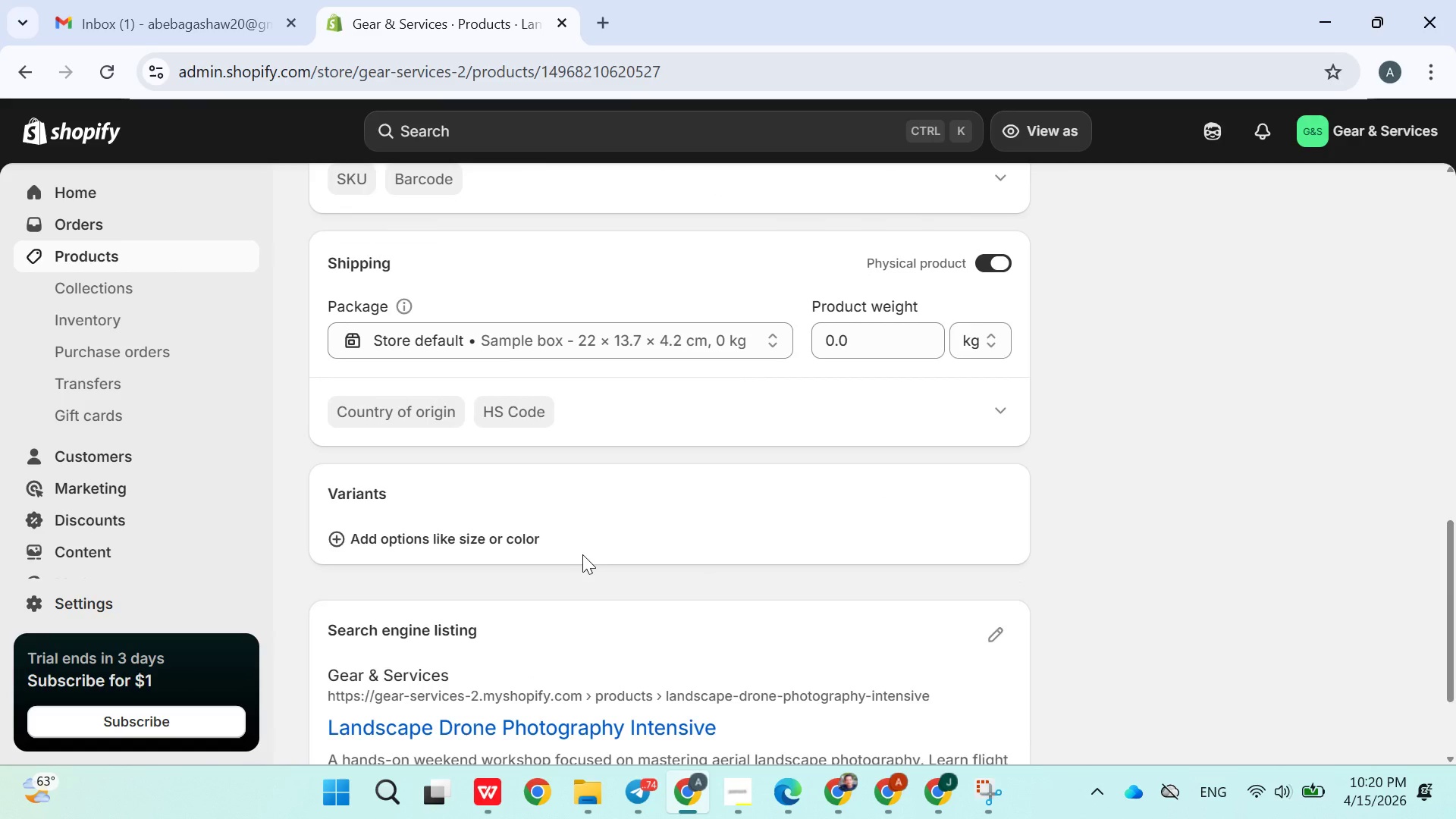 
scroll: coordinate [676, 572], scroll_direction: up, amount: 10.0
 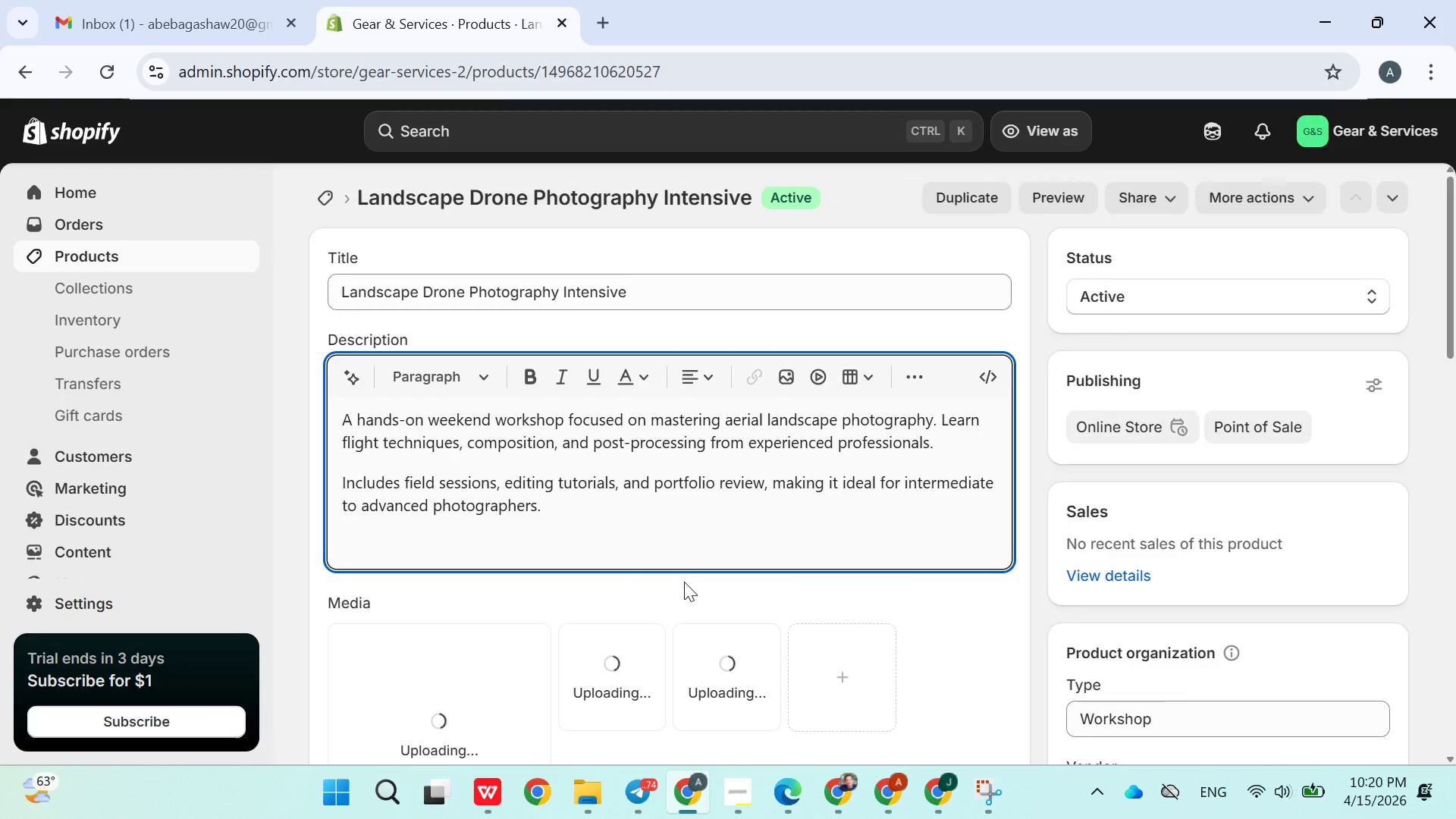 
scroll: coordinate [1213, 513], scroll_direction: down, amount: 3.0
 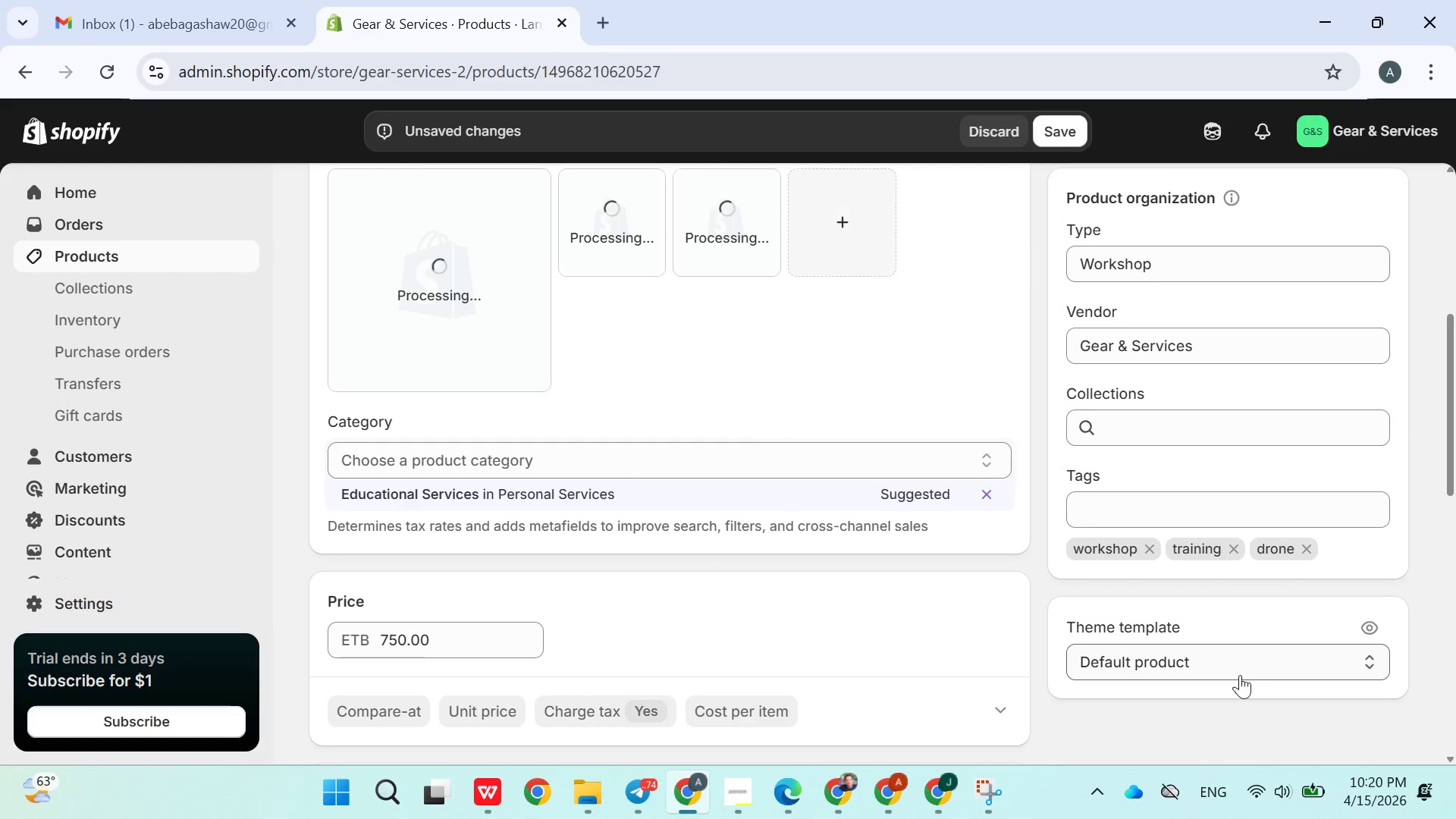 
wait(5.32)
 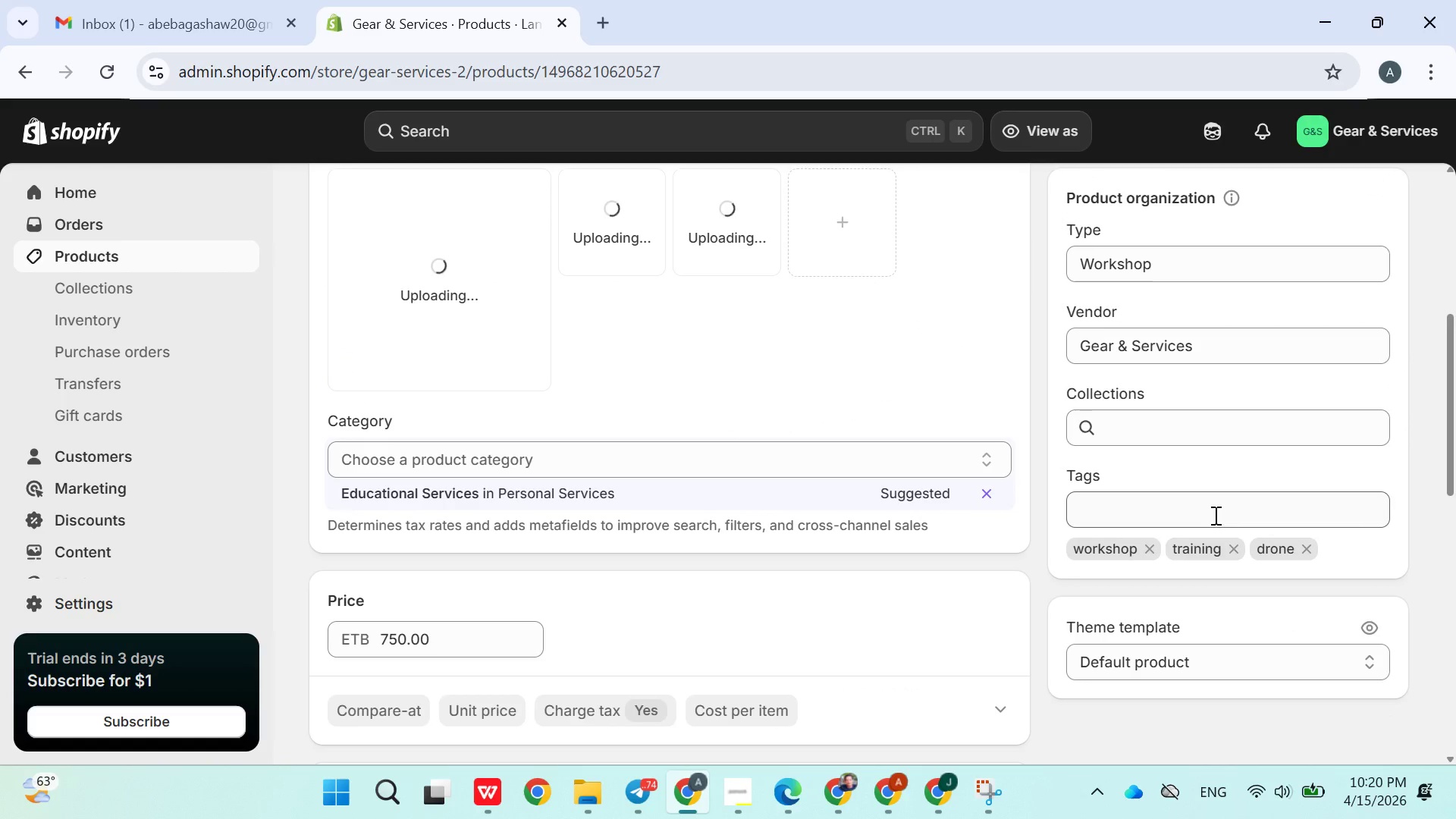 
left_click([1214, 672])
 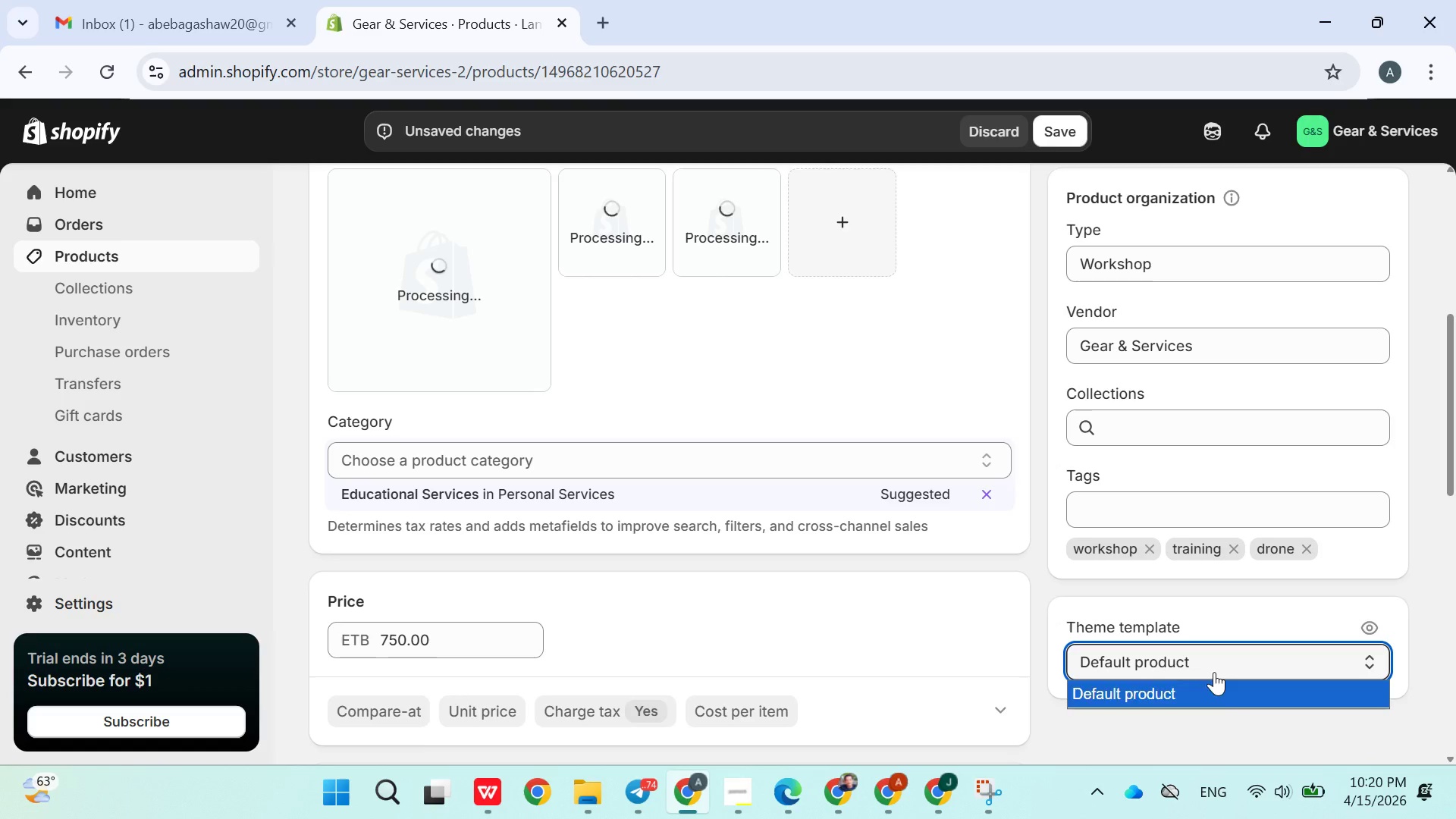 
left_click([1214, 670])
 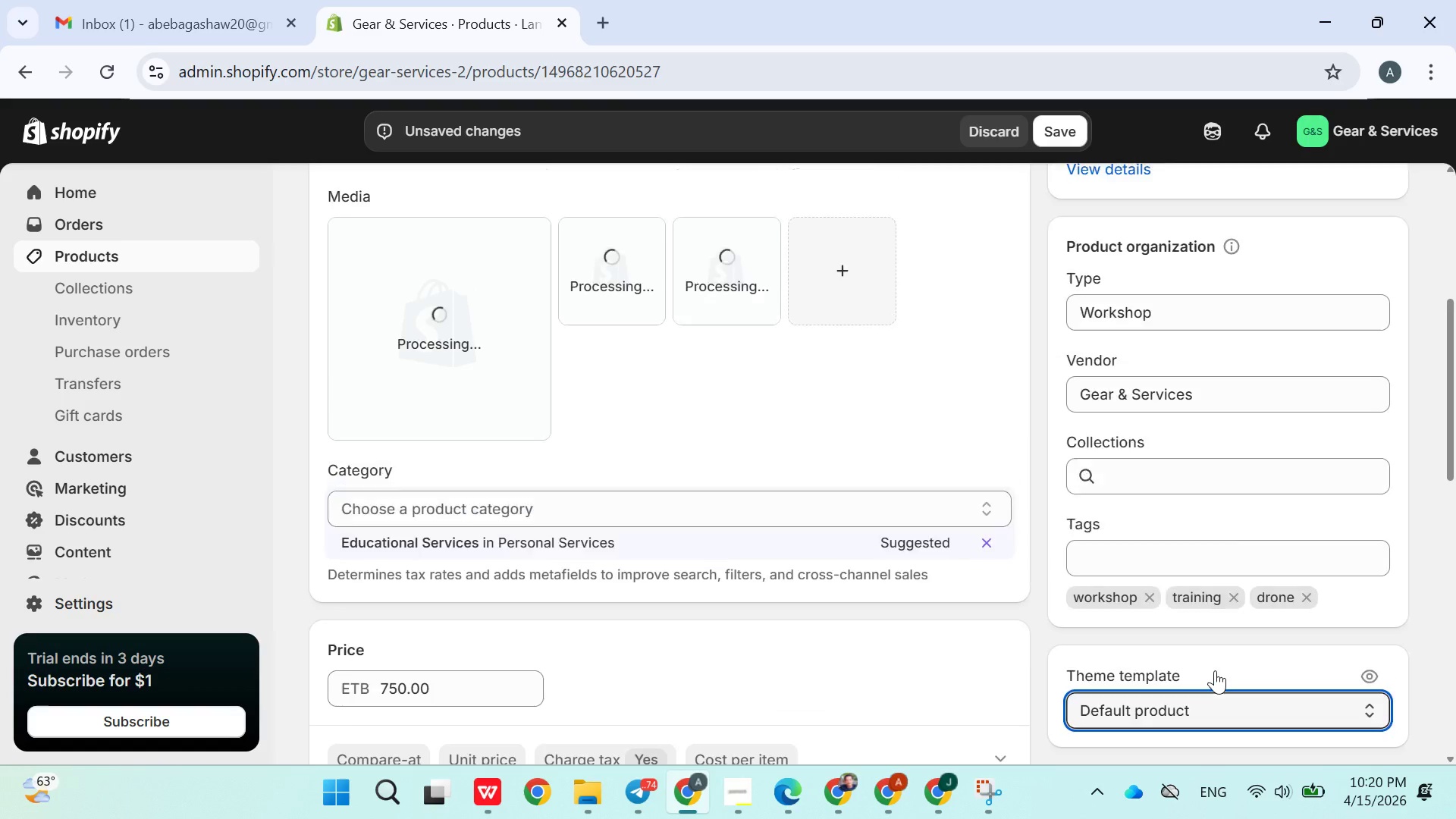 
scroll: coordinate [1215, 670], scroll_direction: up, amount: 1.0
 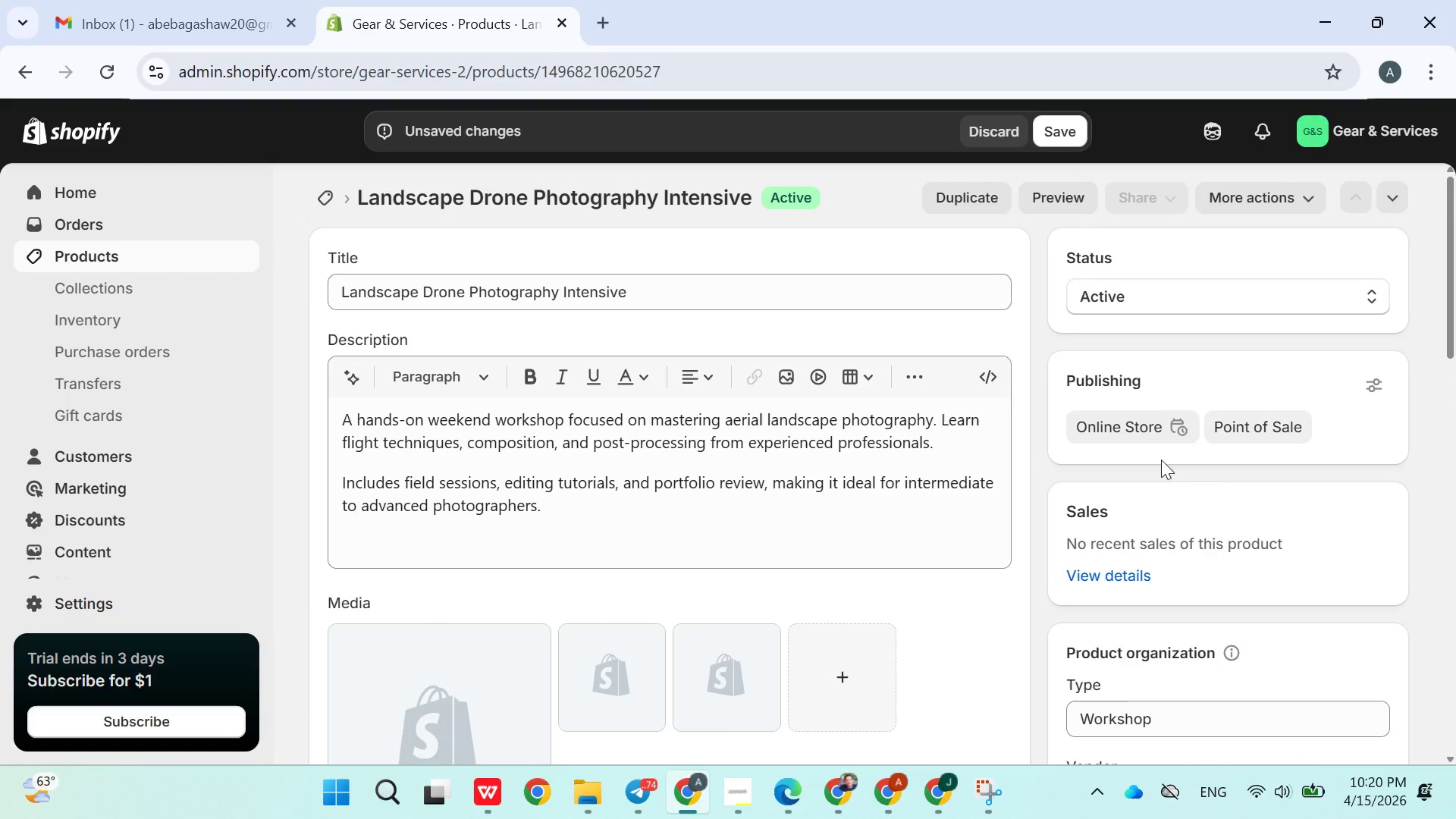 
scroll: coordinate [1175, 529], scroll_direction: none, amount: 0.0
 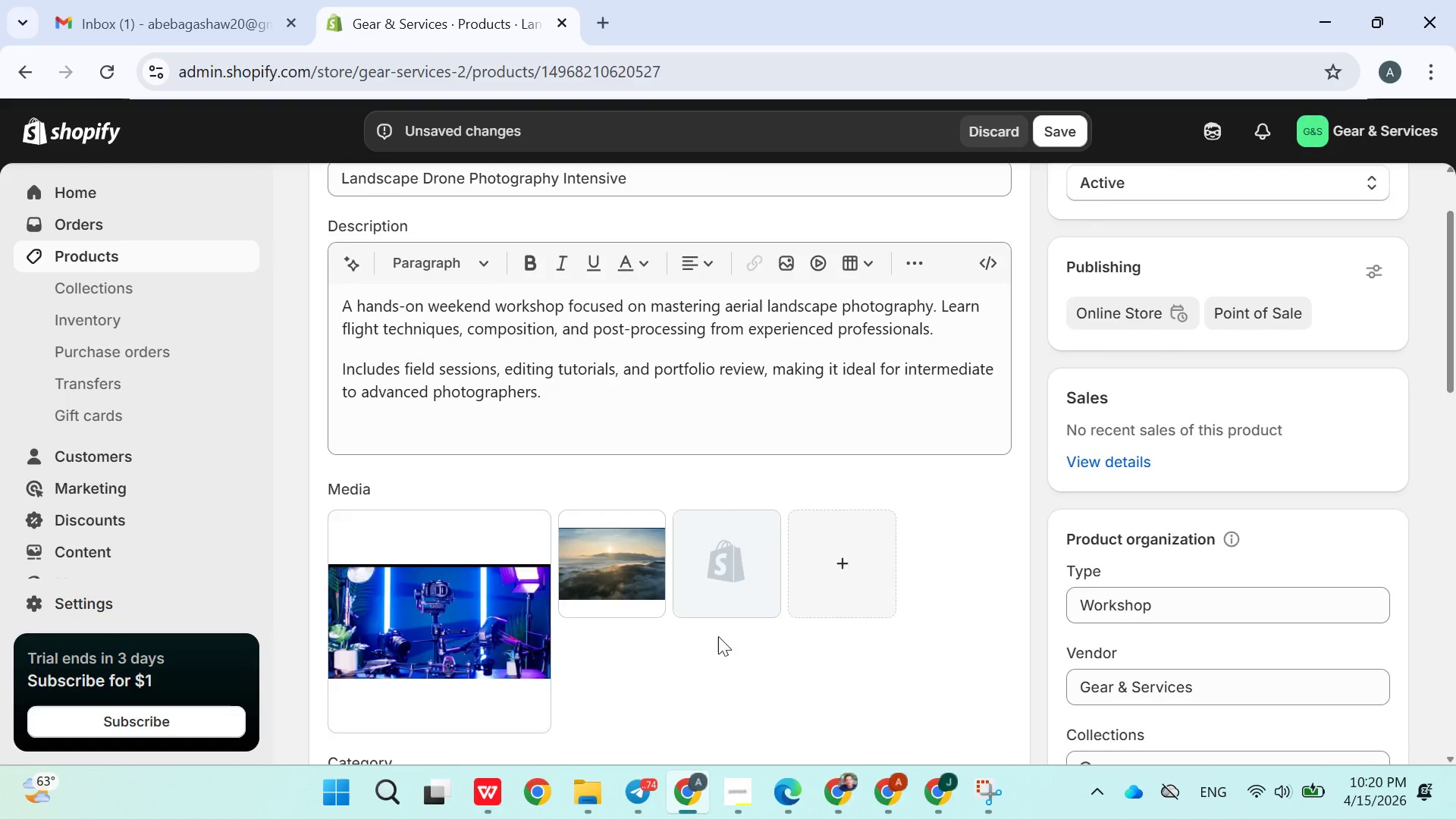 
scroll: coordinate [773, 598], scroll_direction: down, amount: 6.0
 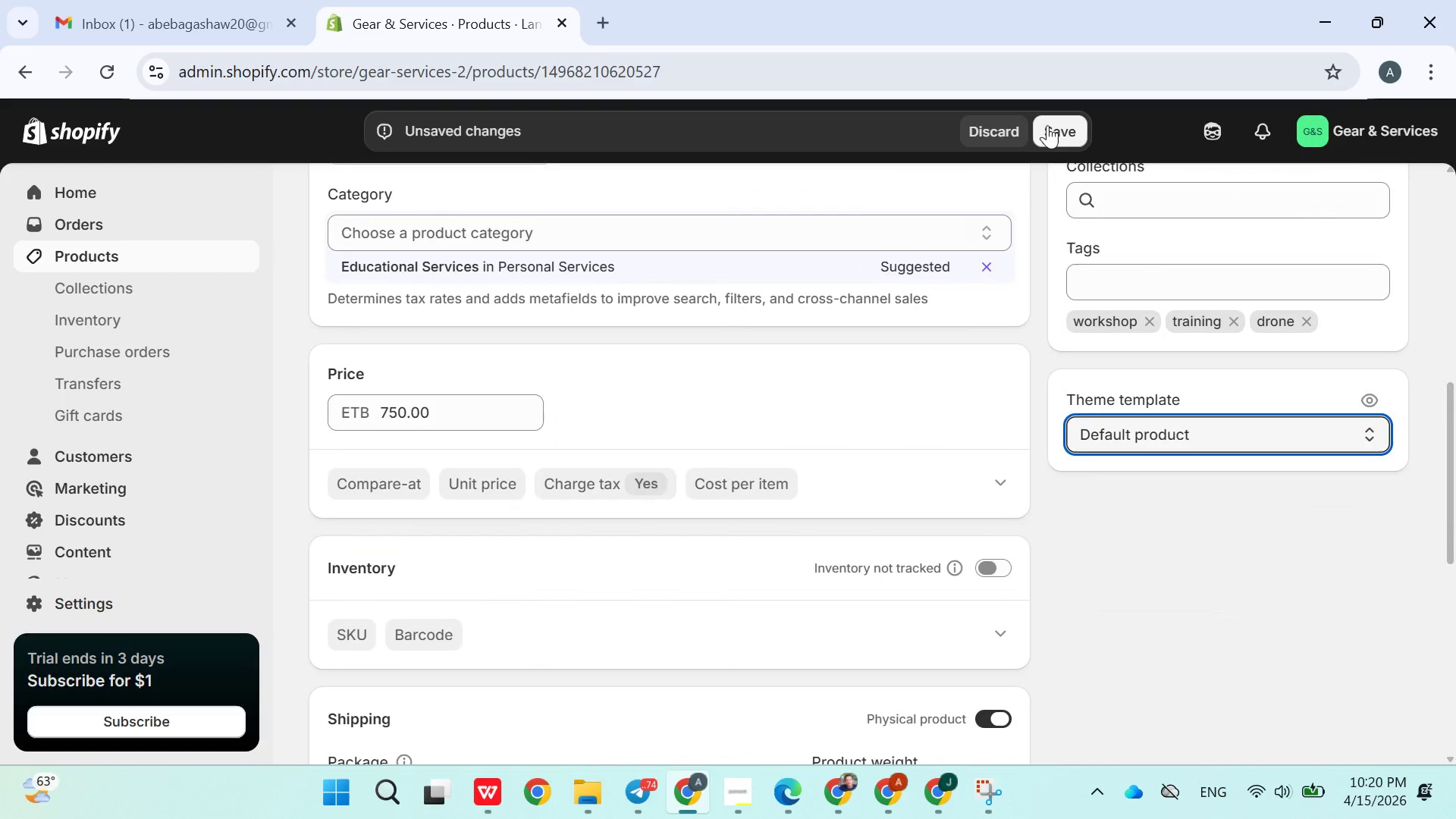 
left_click([1052, 125])
 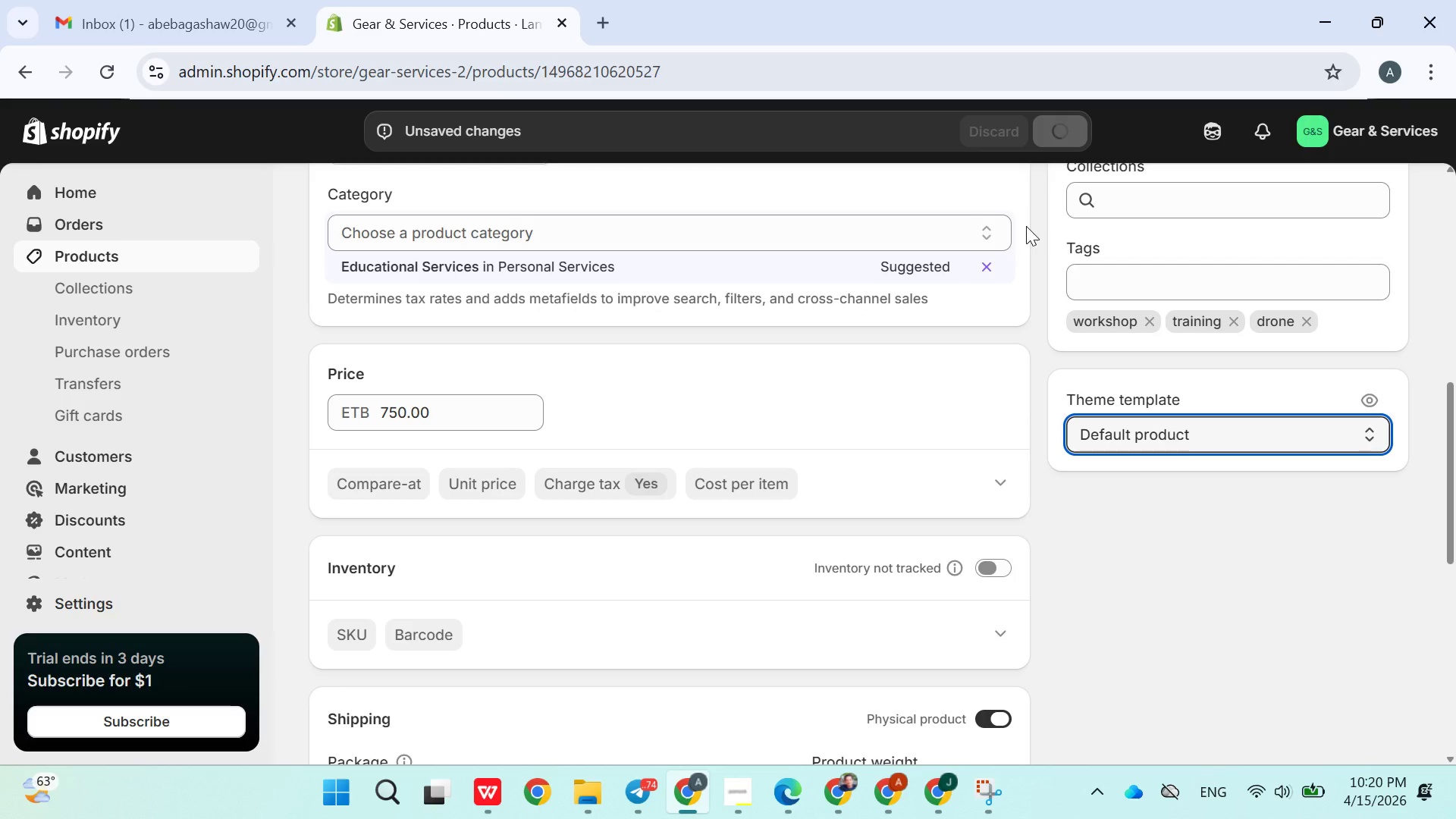 
scroll: coordinate [741, 529], scroll_direction: down, amount: 7.0
 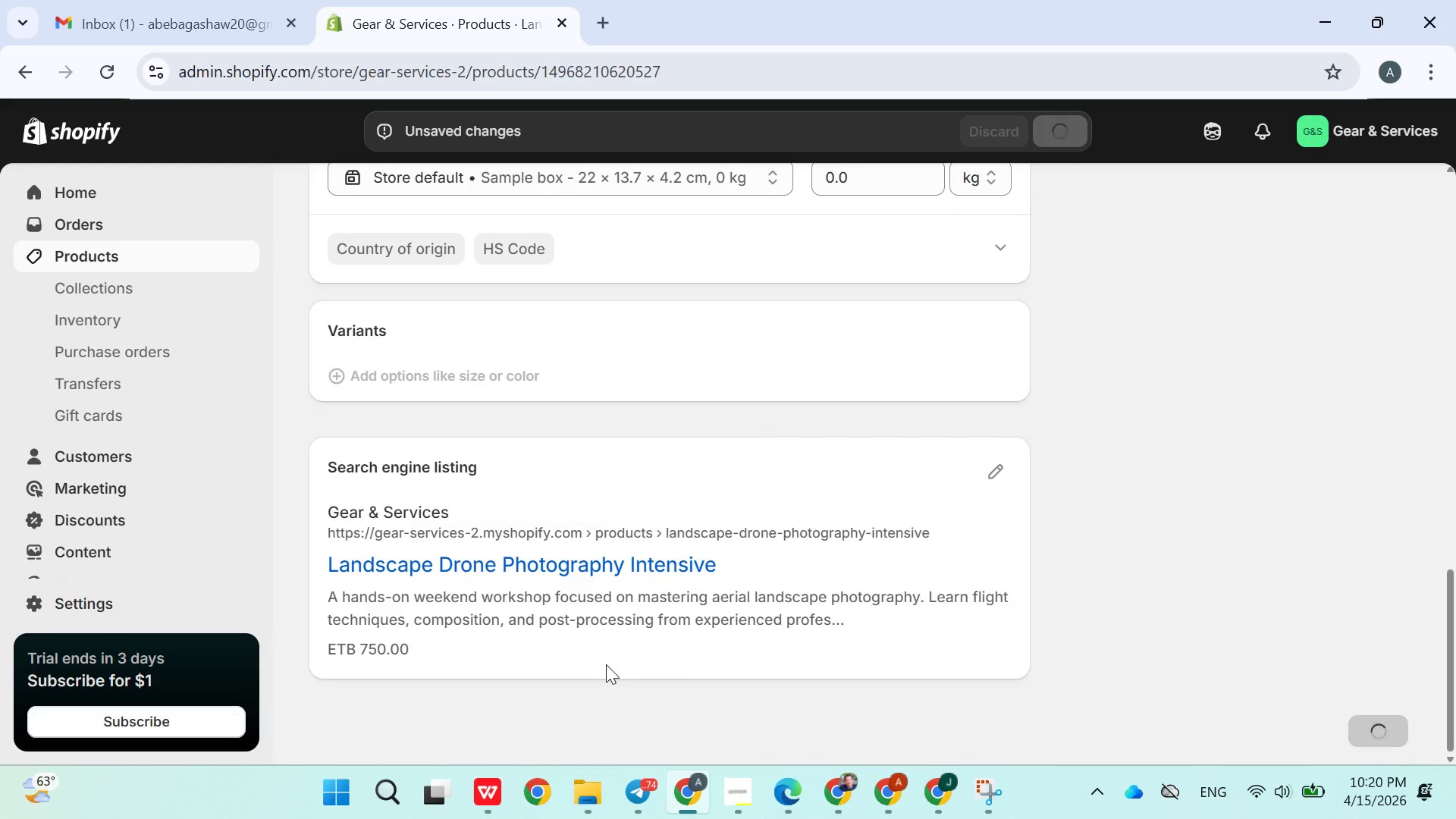 
scroll: coordinate [607, 664], scroll_direction: up, amount: 11.0
 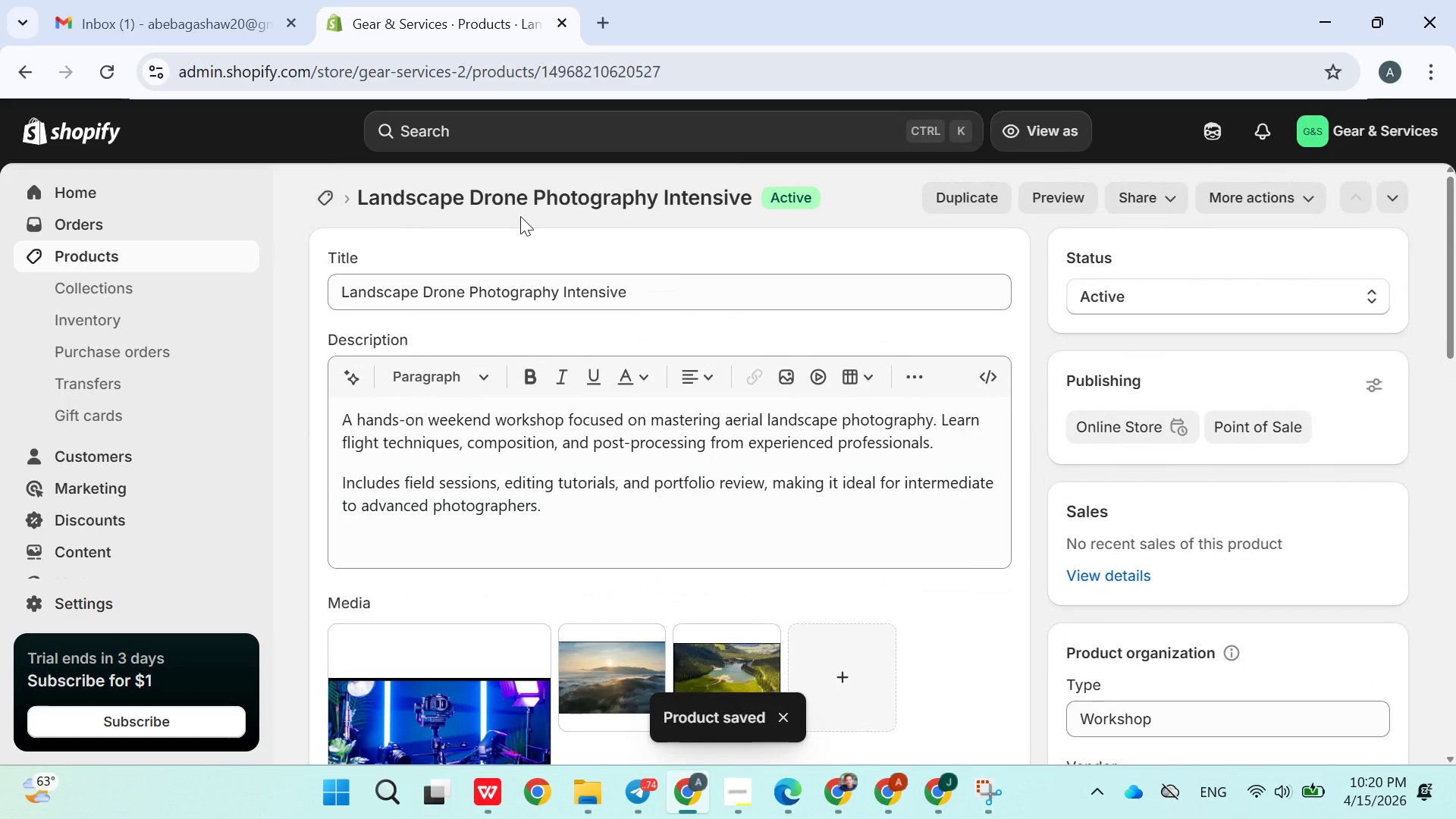 
left_click([66, 243])
 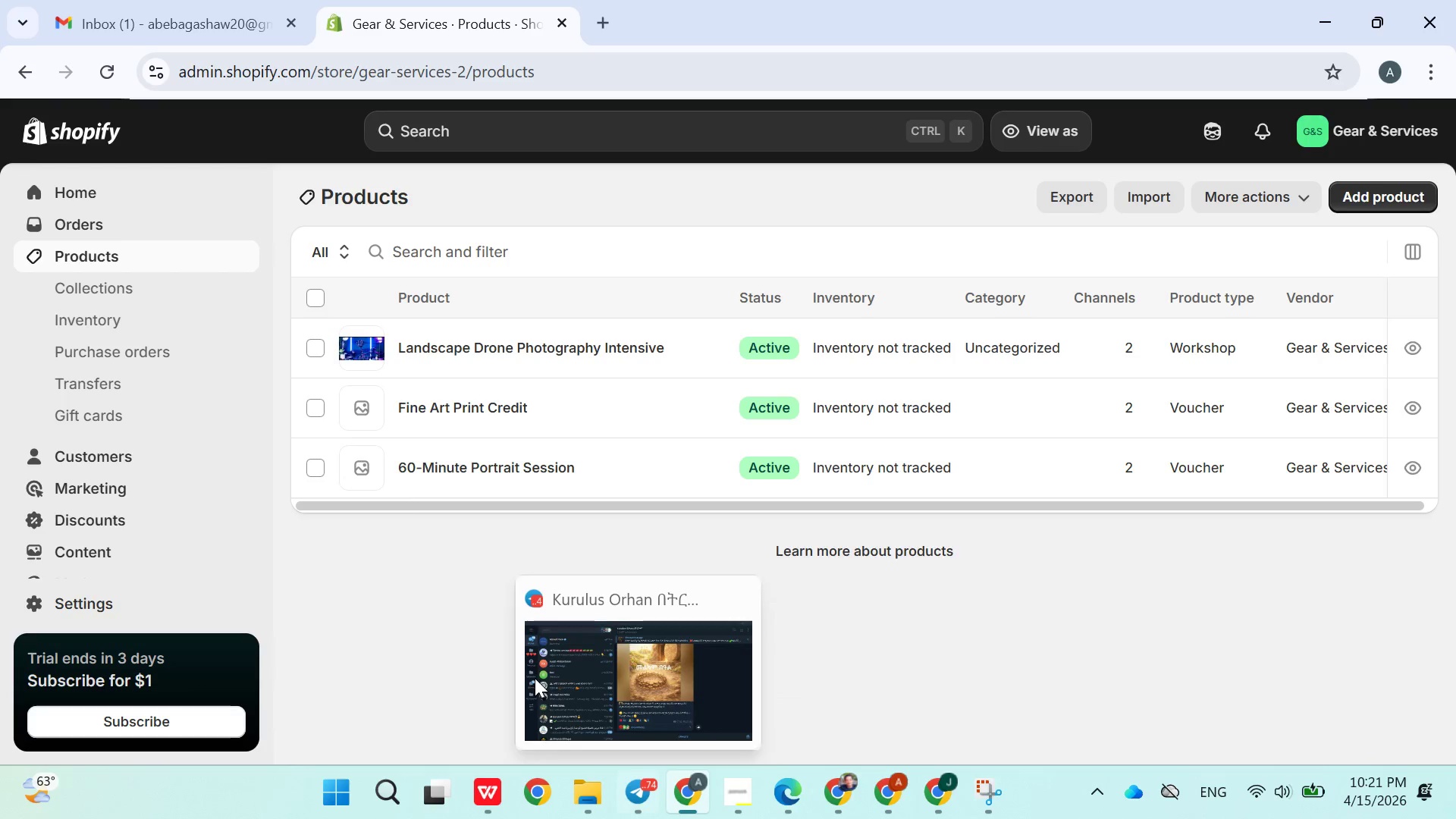 
left_click([431, 403])
 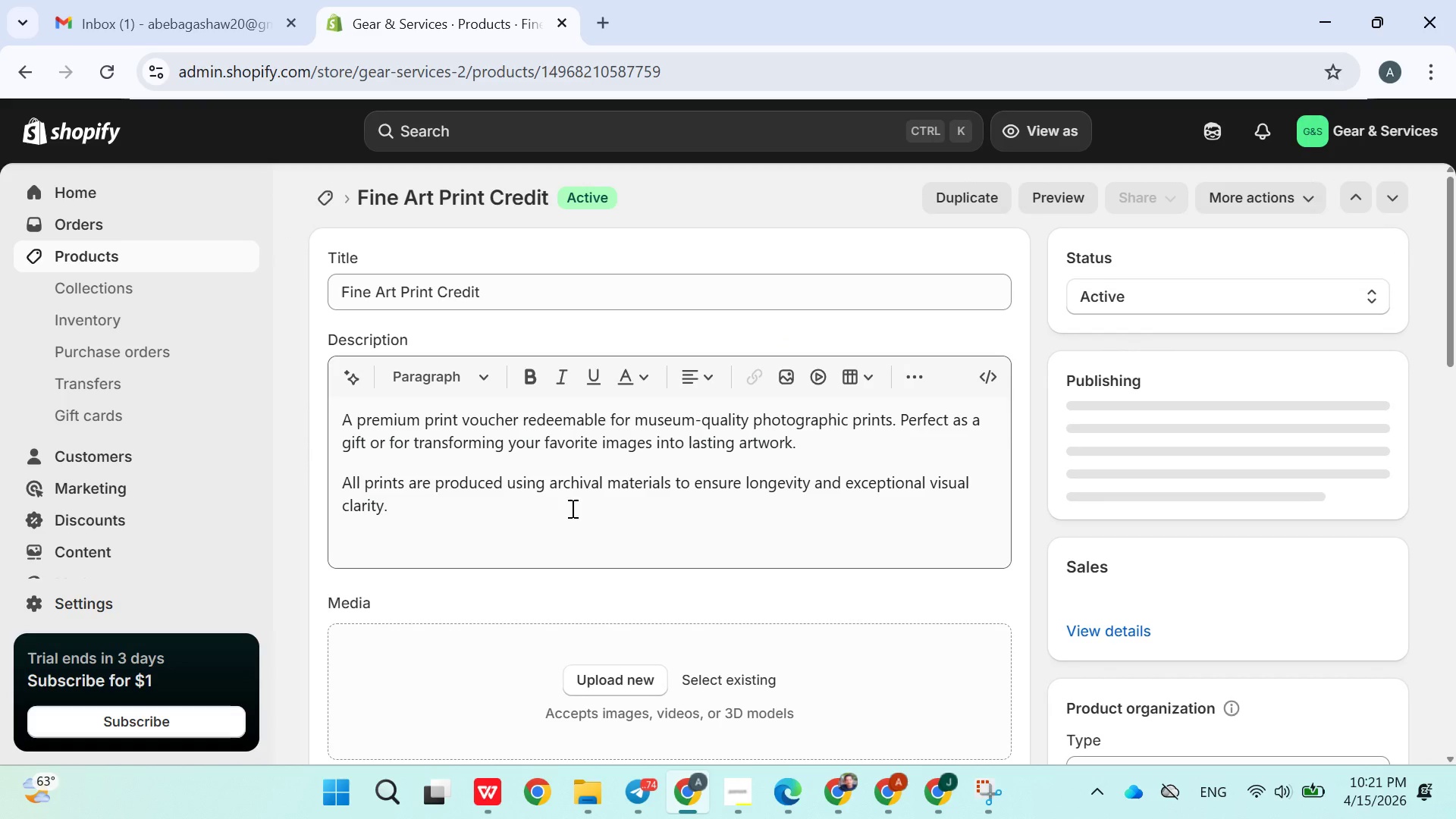 
scroll: coordinate [526, 507], scroll_direction: down, amount: 6.0
 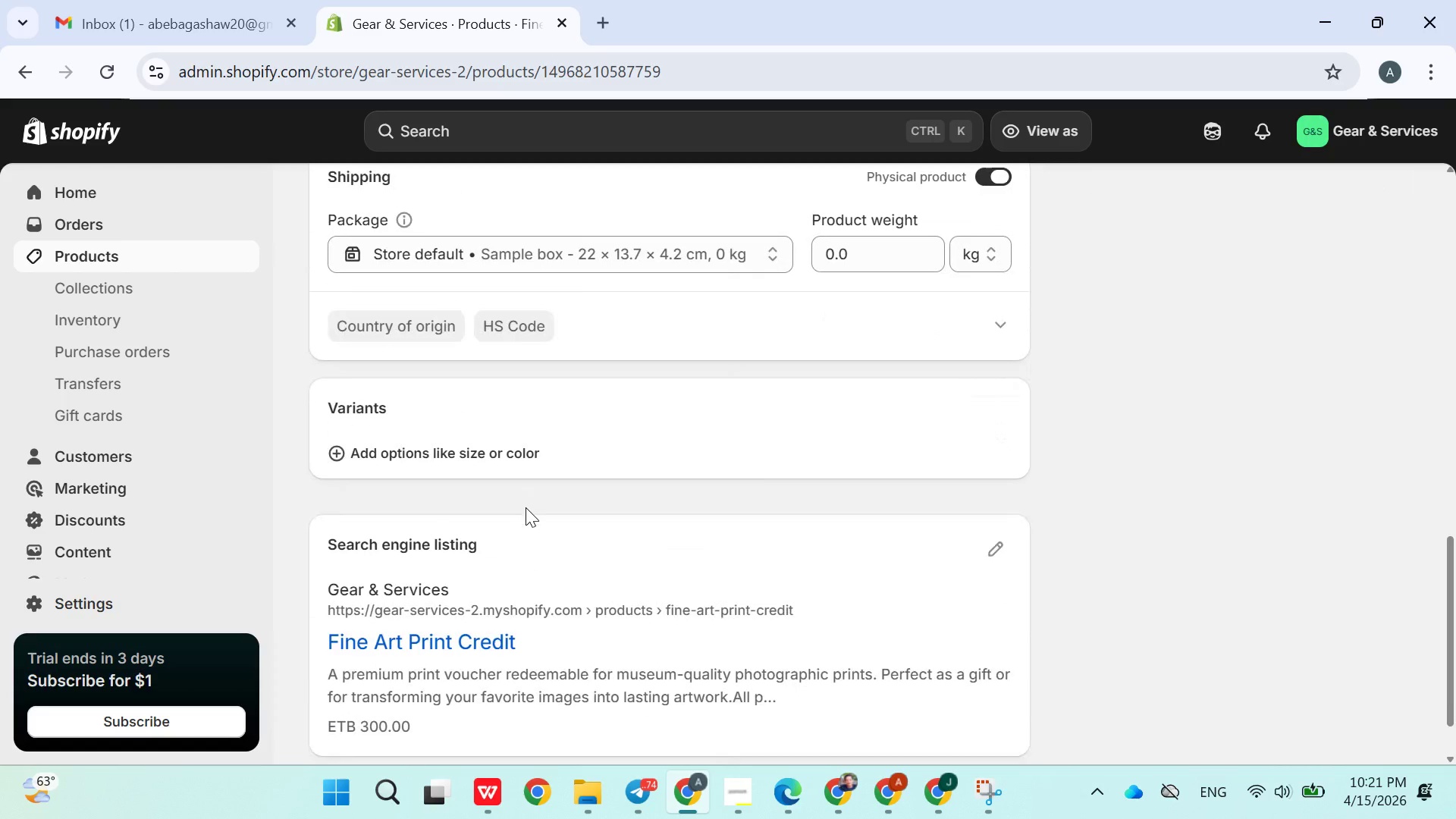 
scroll: coordinate [526, 507], scroll_direction: up, amount: 8.0
 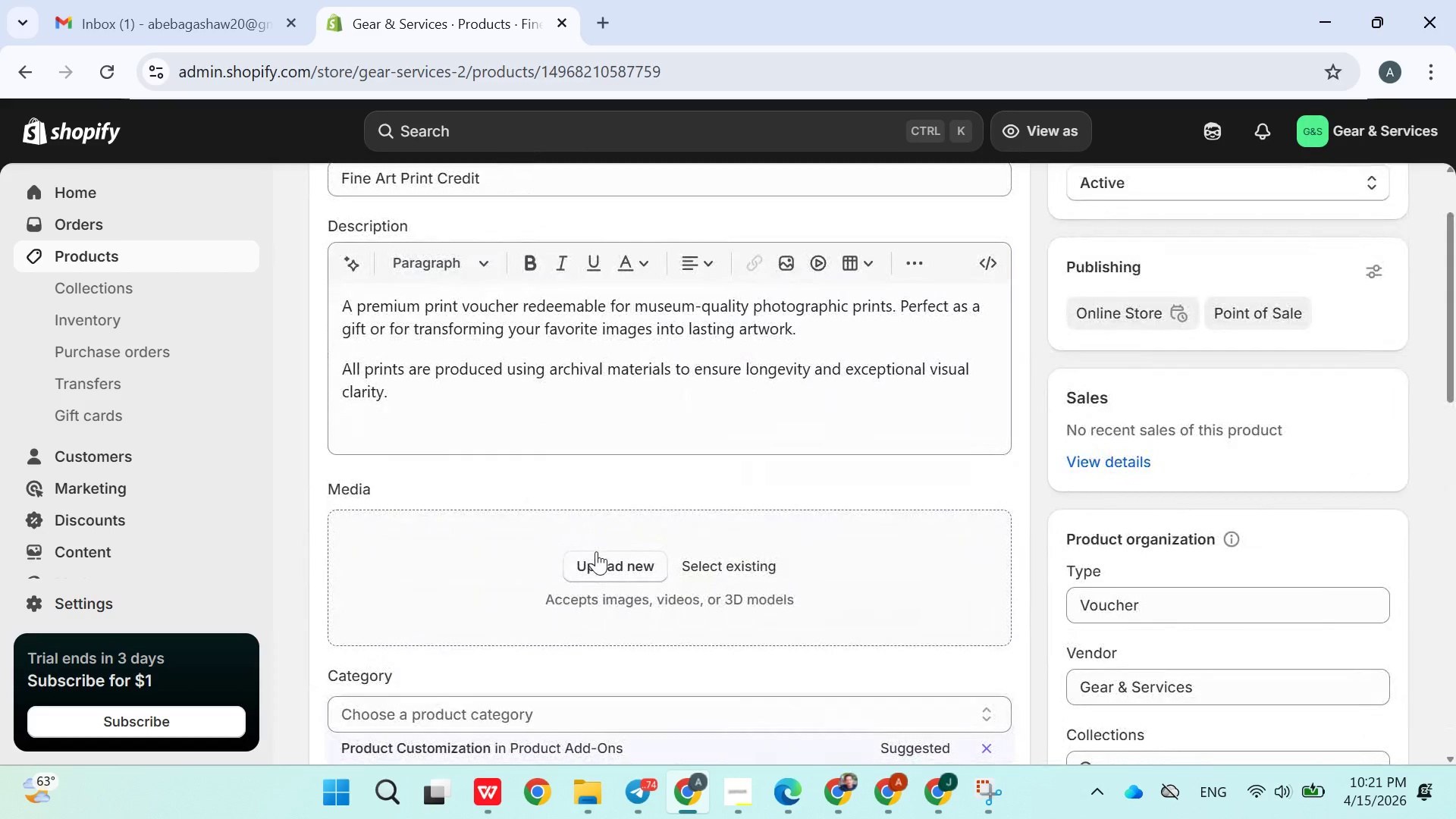 
left_click([596, 551])
 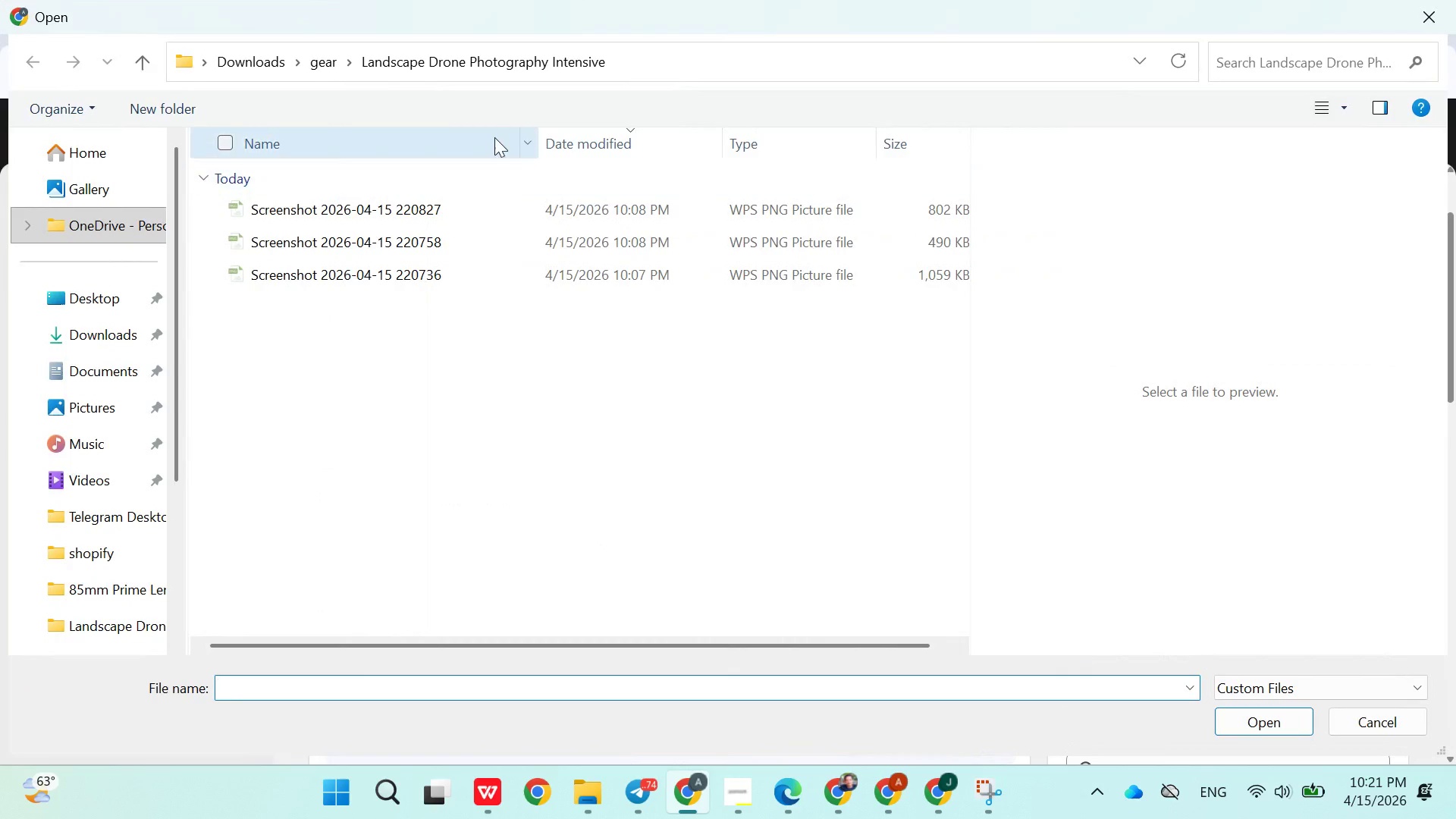 
left_click([330, 66])
 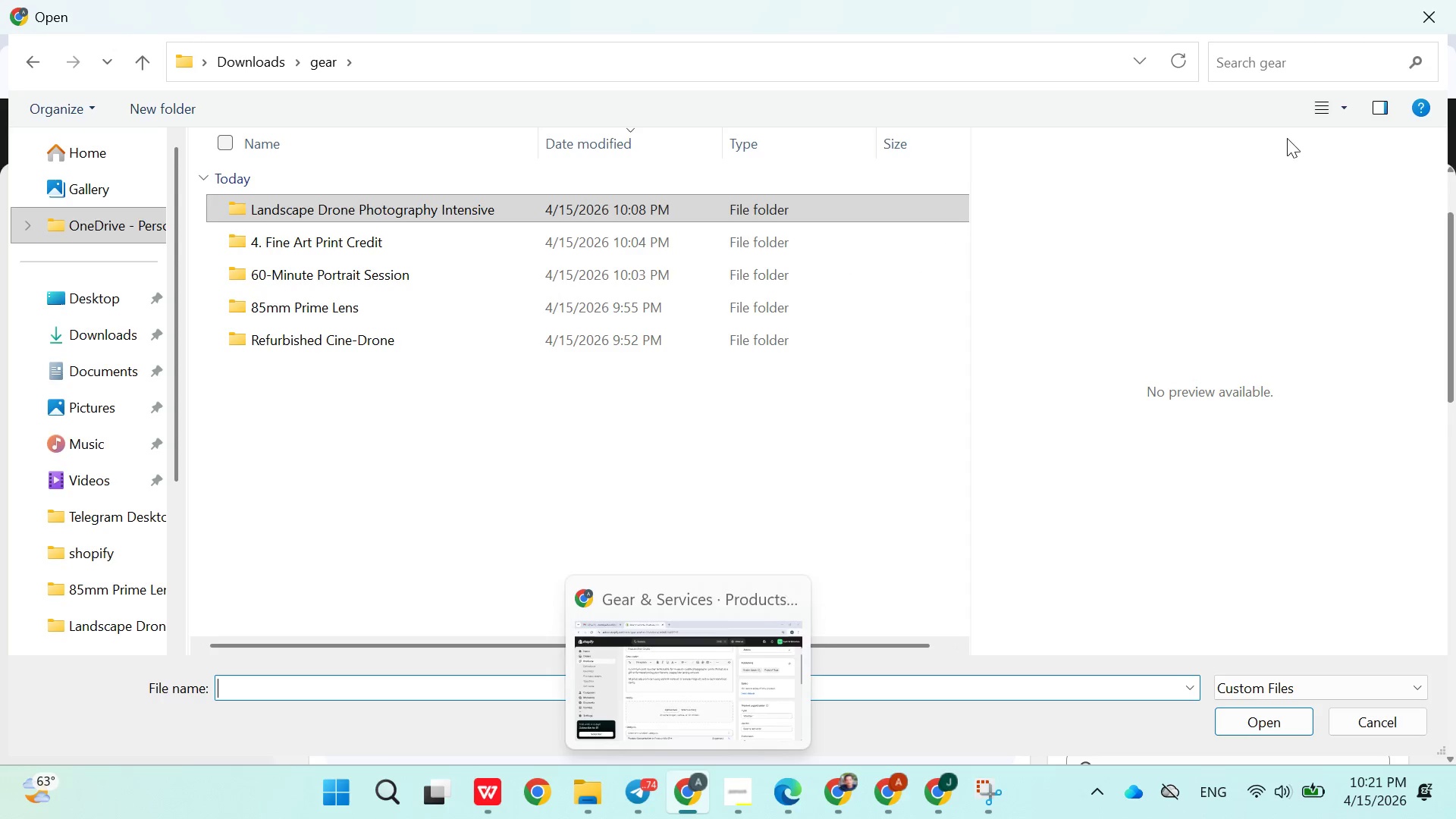 
left_click([1414, 24])
 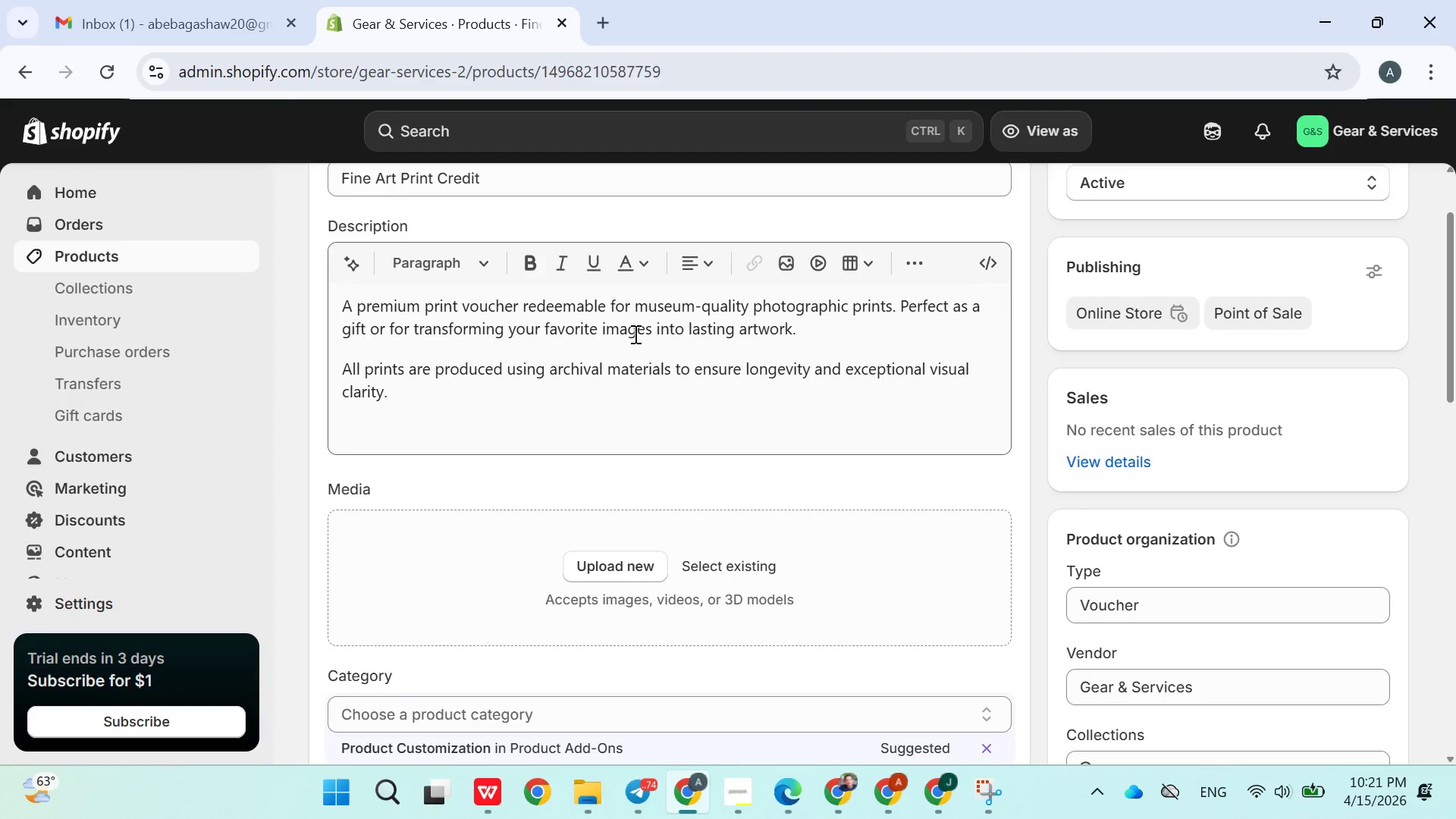 
scroll: coordinate [619, 420], scroll_direction: up, amount: 3.0
 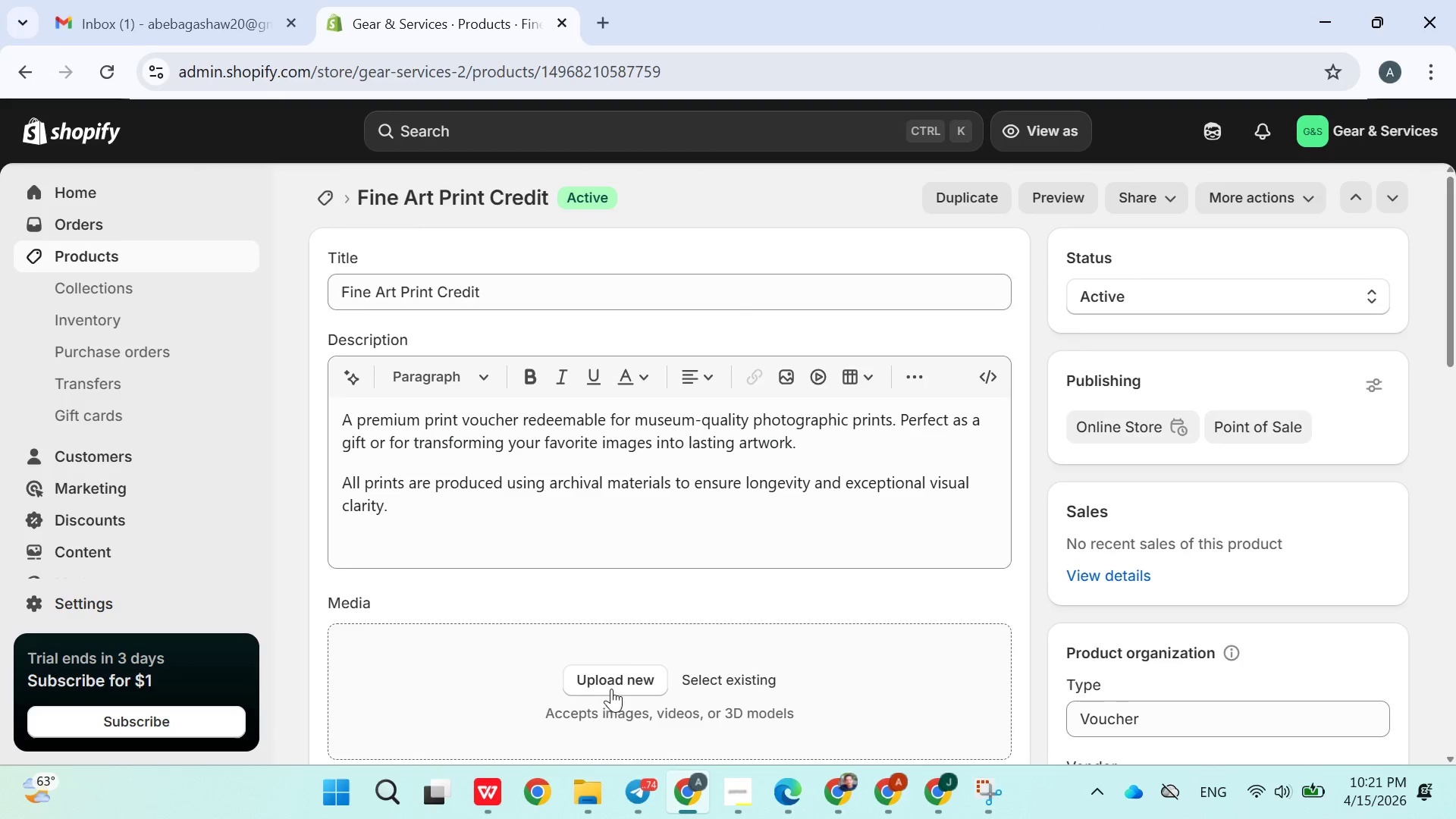 
left_click([613, 674])
 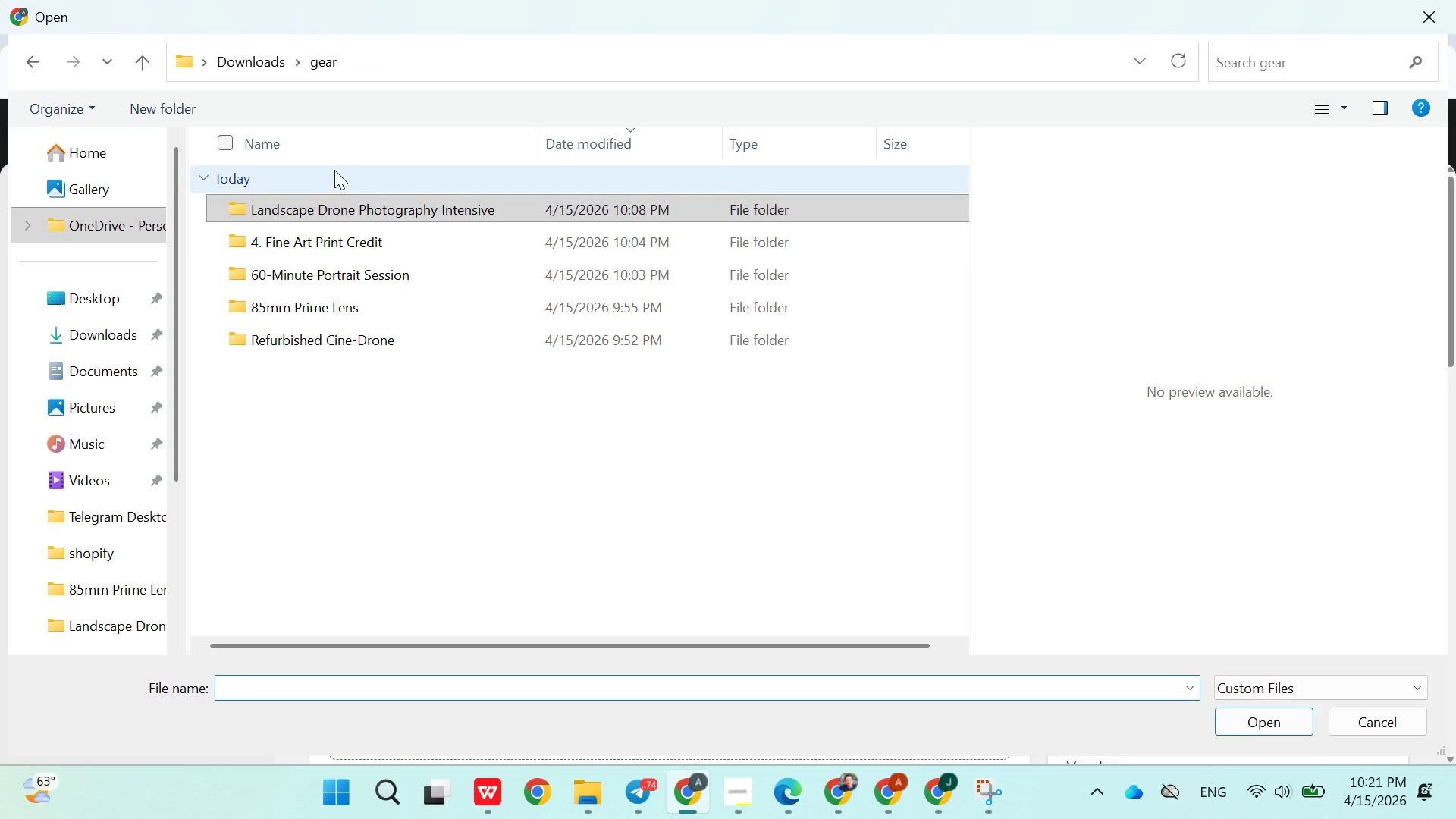 
wait(5.02)
 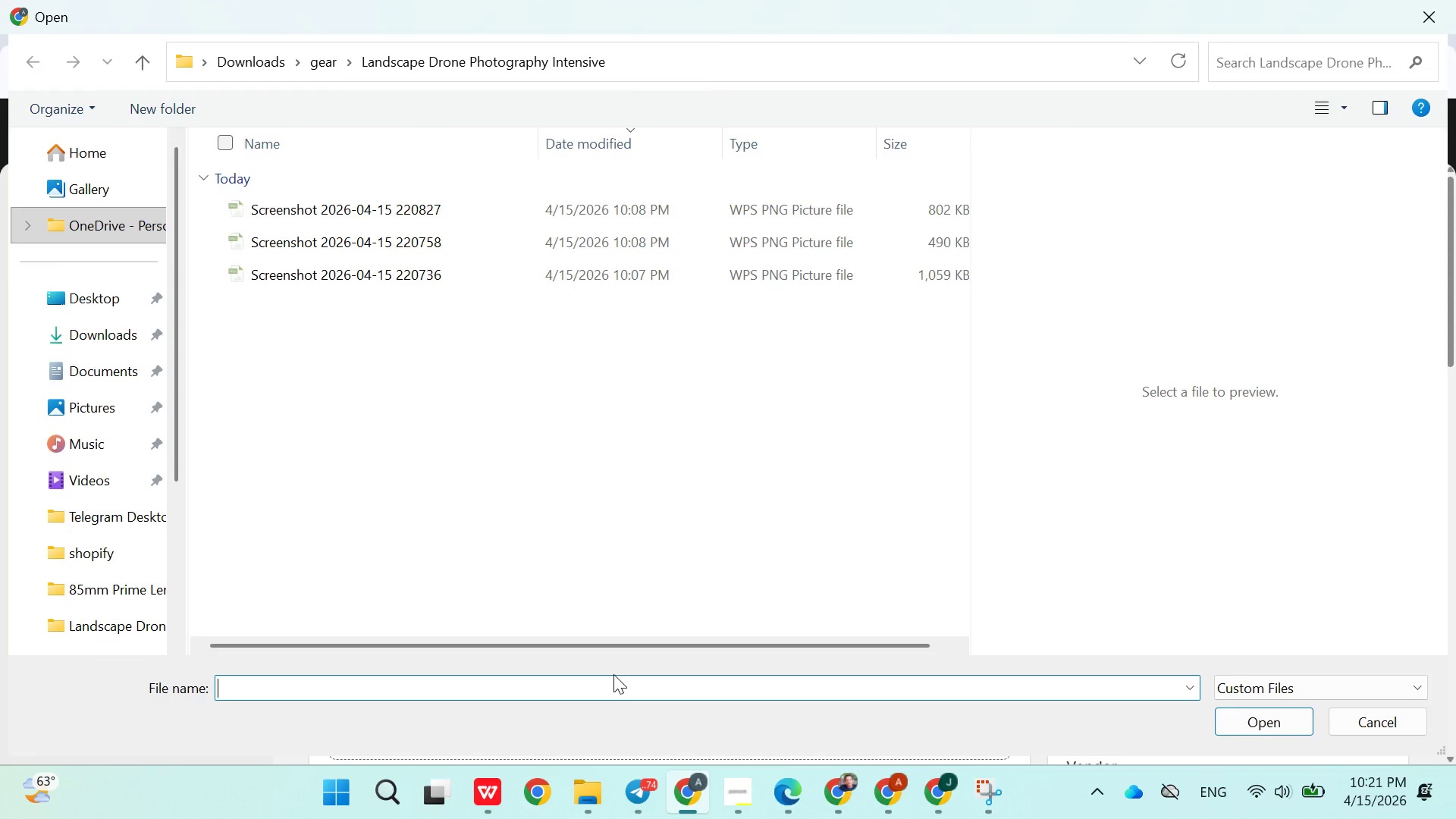 
double_click([331, 235])
 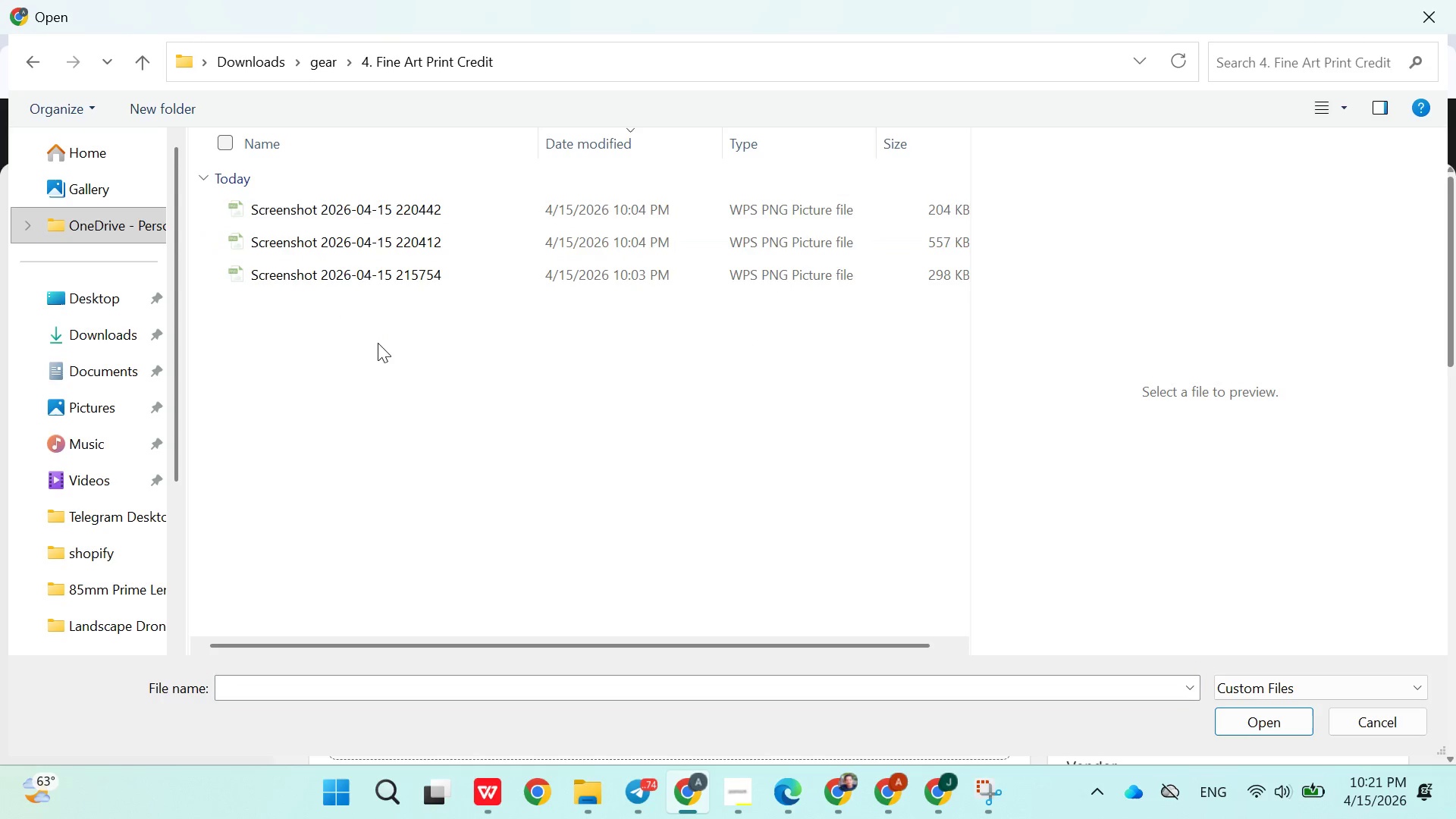 
left_click([375, 365])
 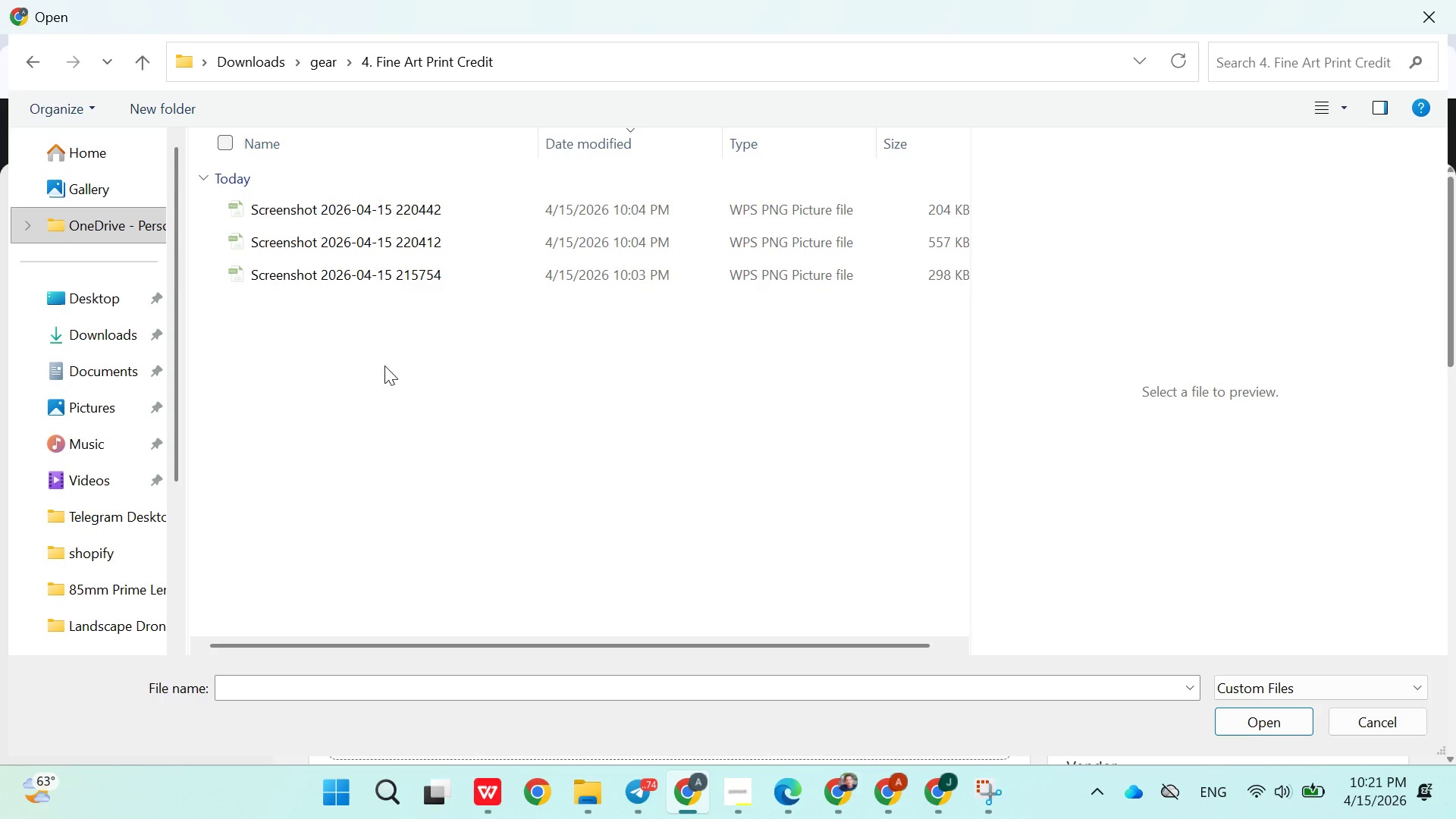 
key(Control+ControlLeft)
 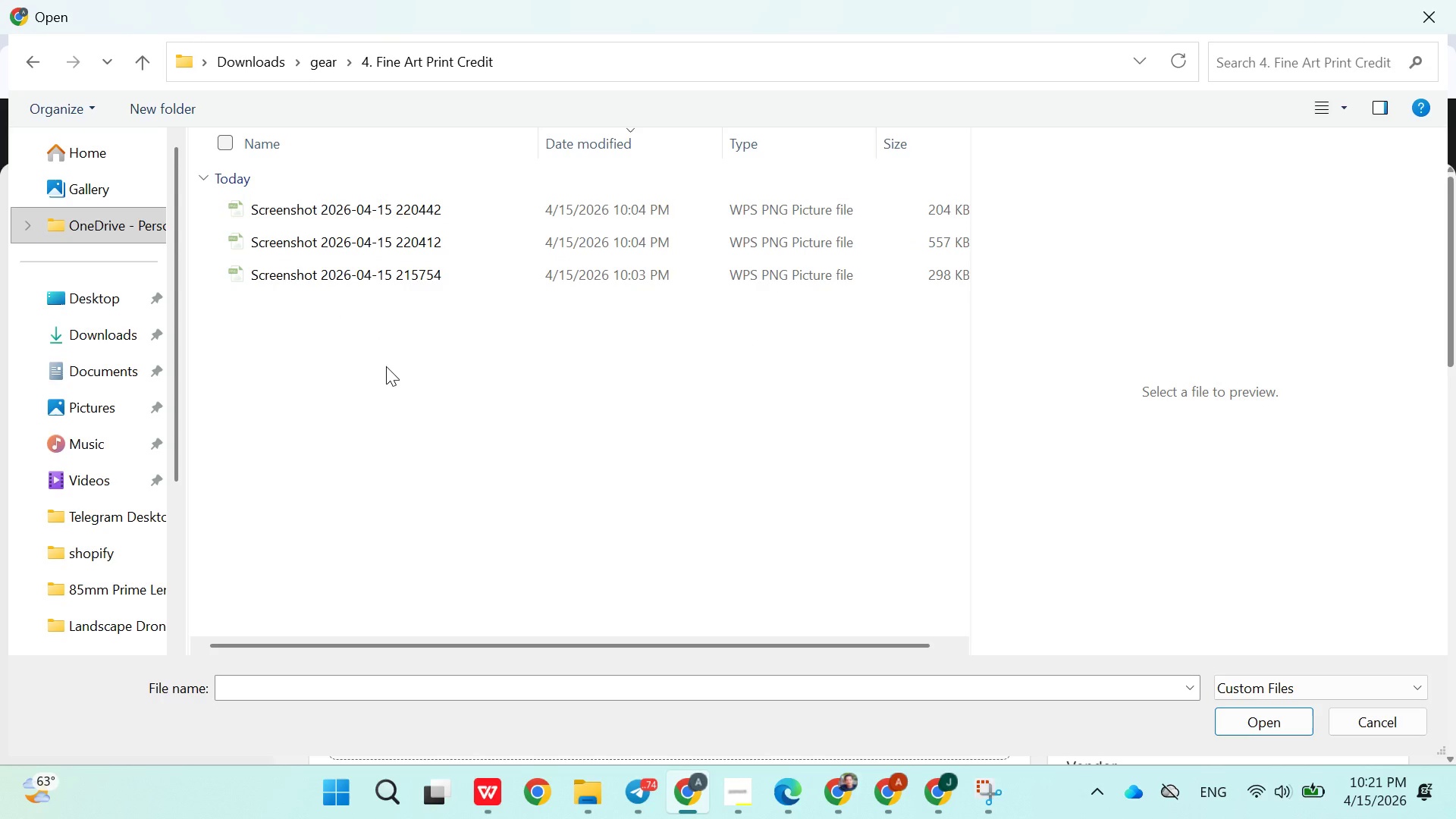 
key(Control+A)
 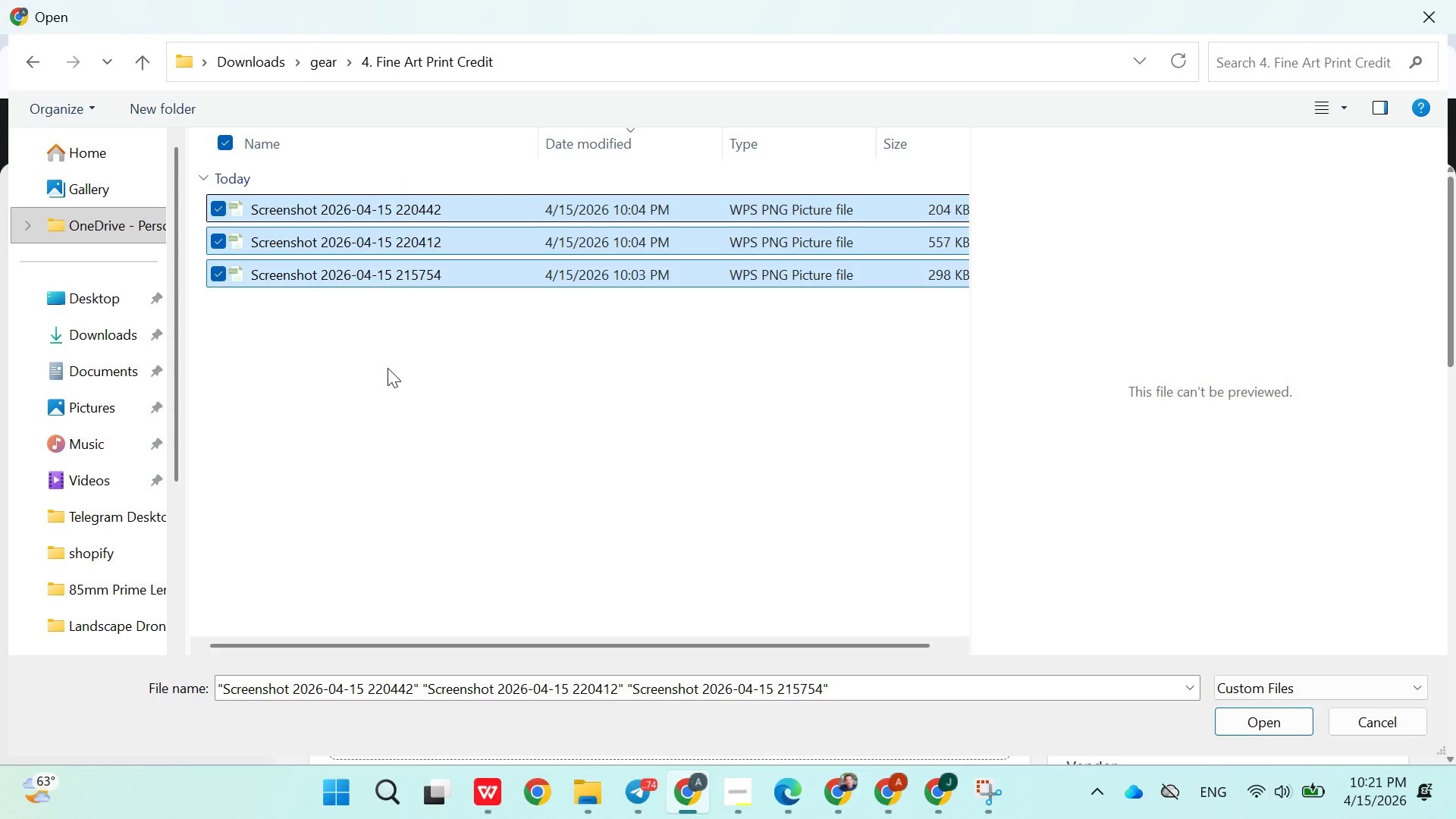 
key(Enter)
 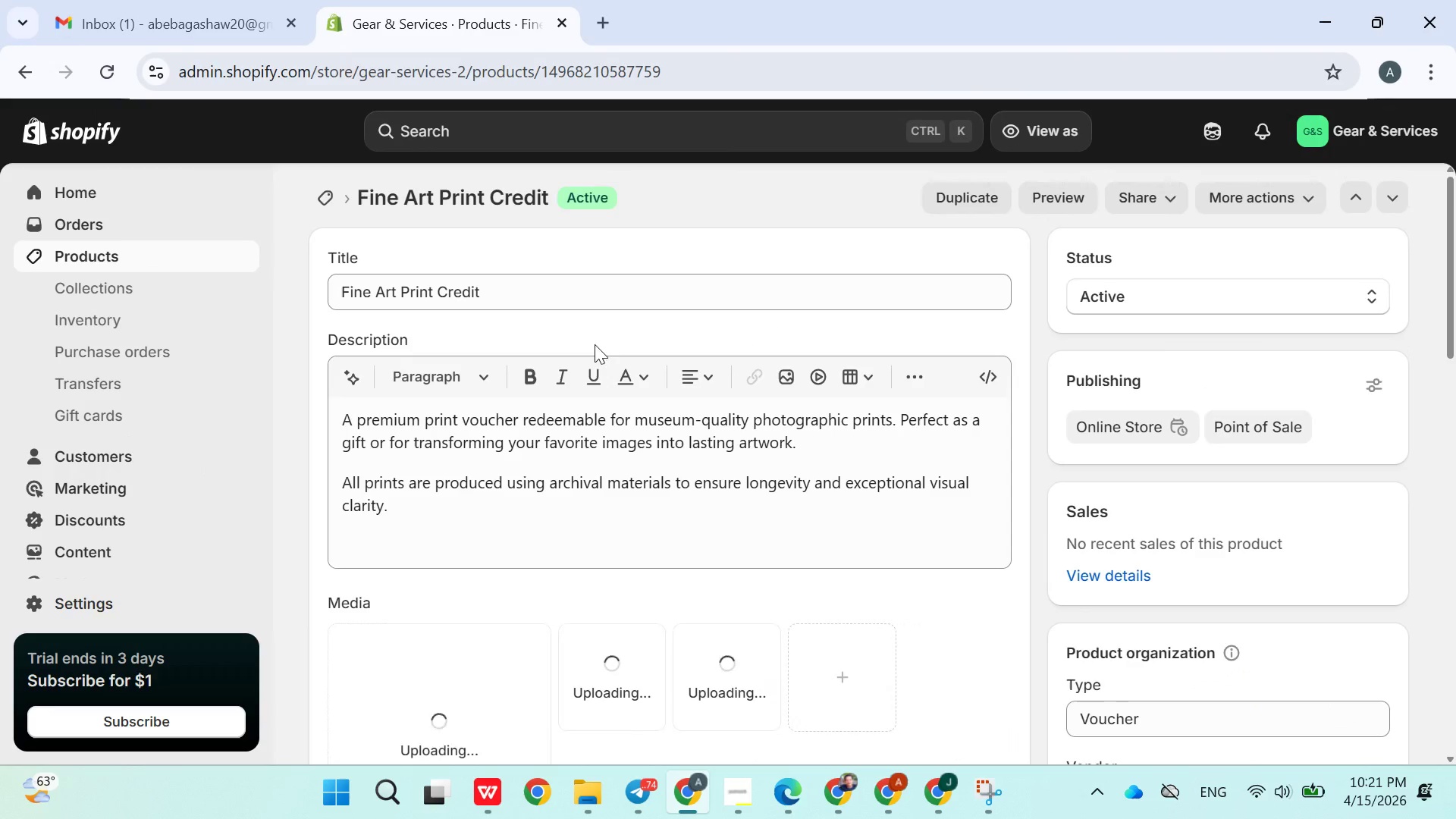 
scroll: coordinate [608, 372], scroll_direction: down, amount: 2.0
 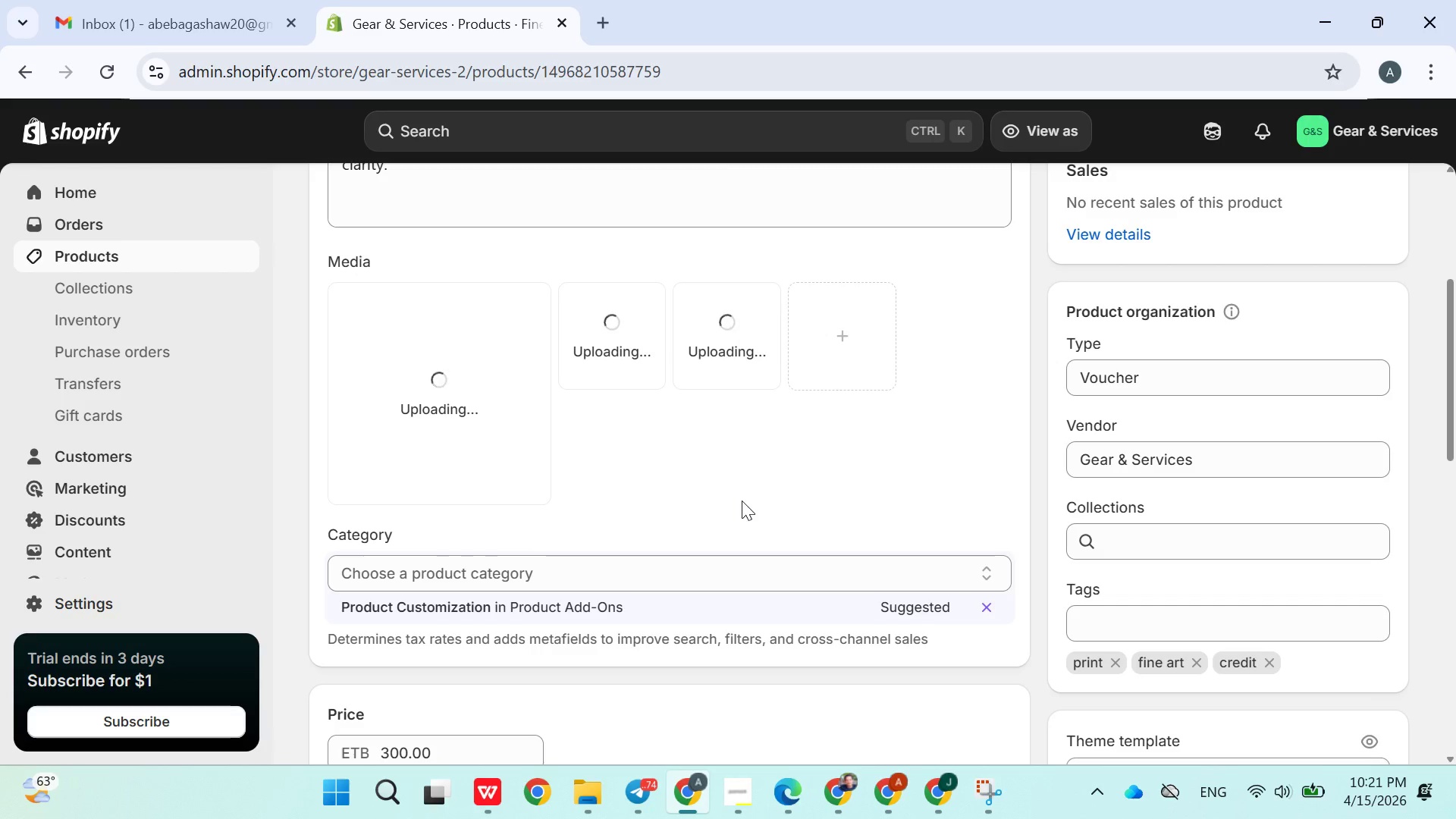 
wait(8.13)
 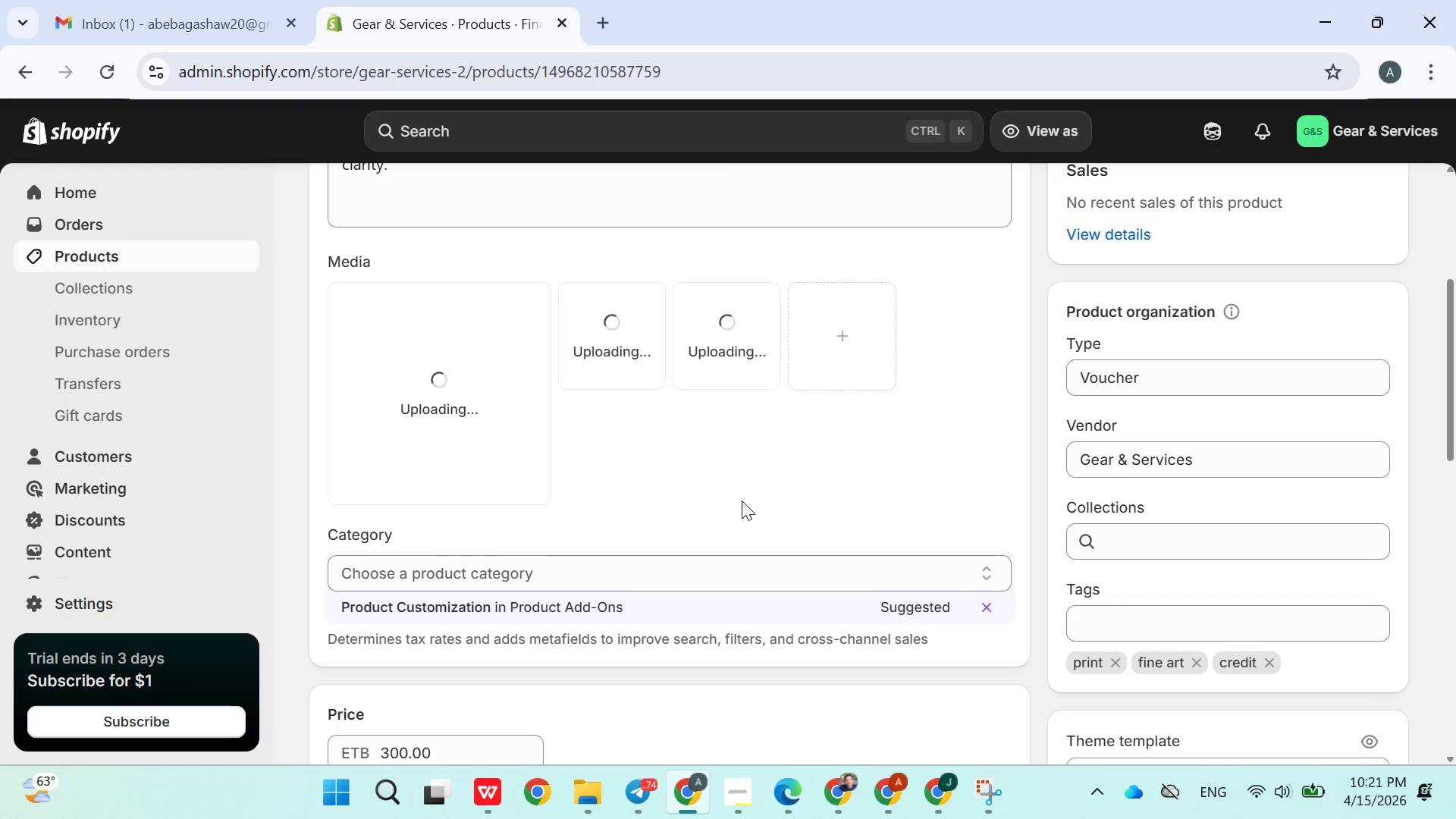 
left_click([987, 574])
 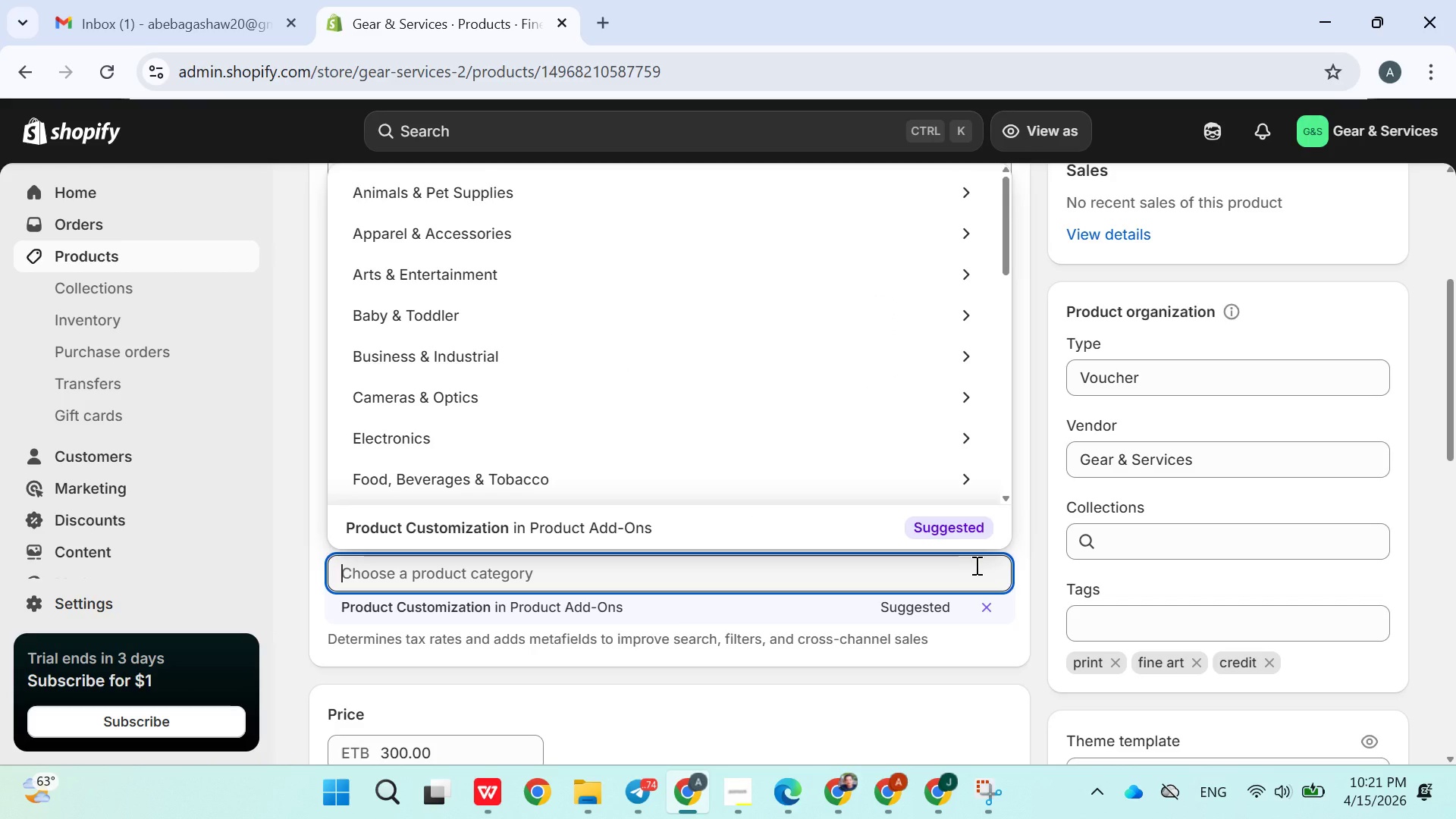 
scroll: coordinate [731, 472], scroll_direction: down, amount: 8.0
 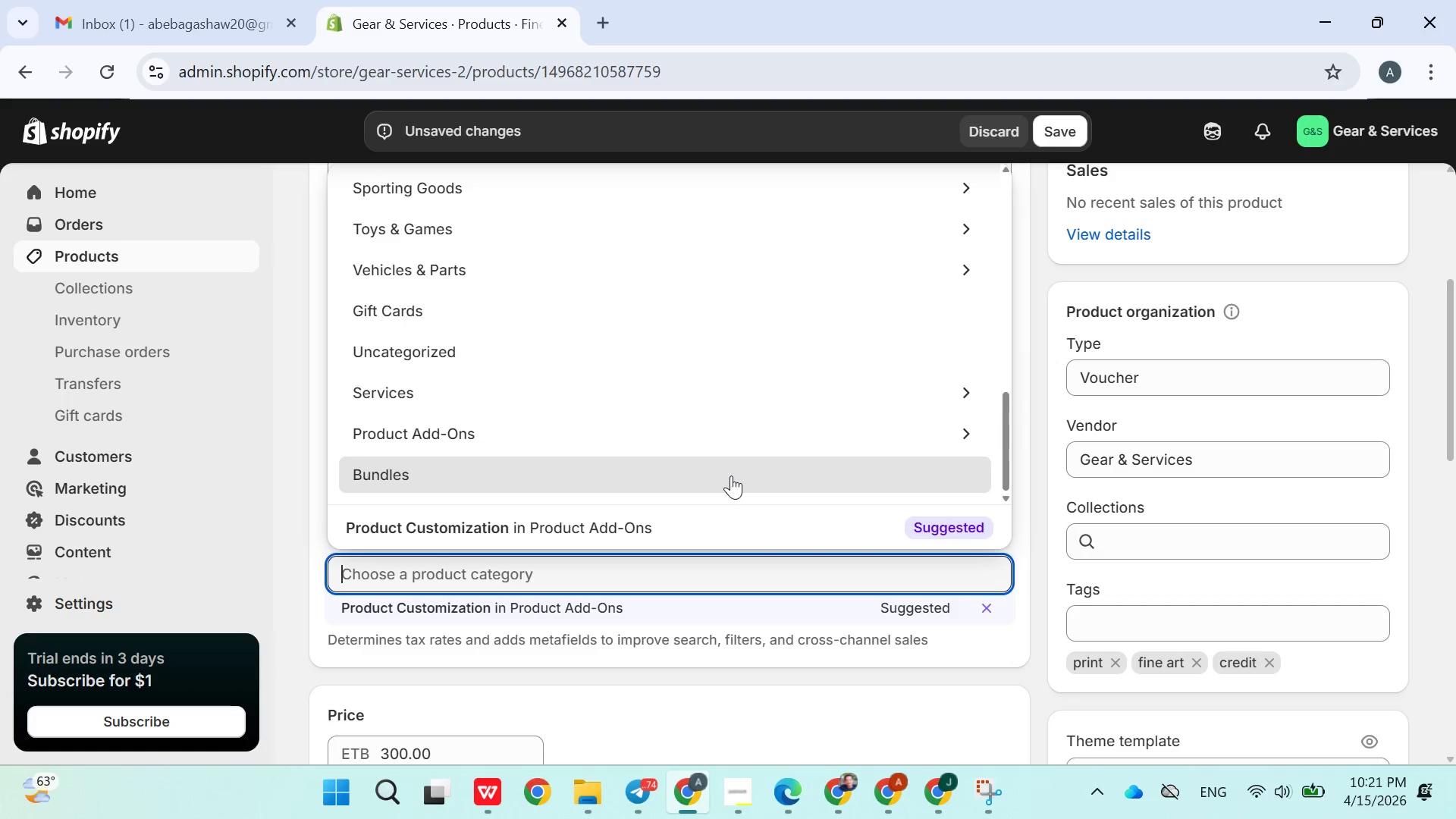 
type(art)